 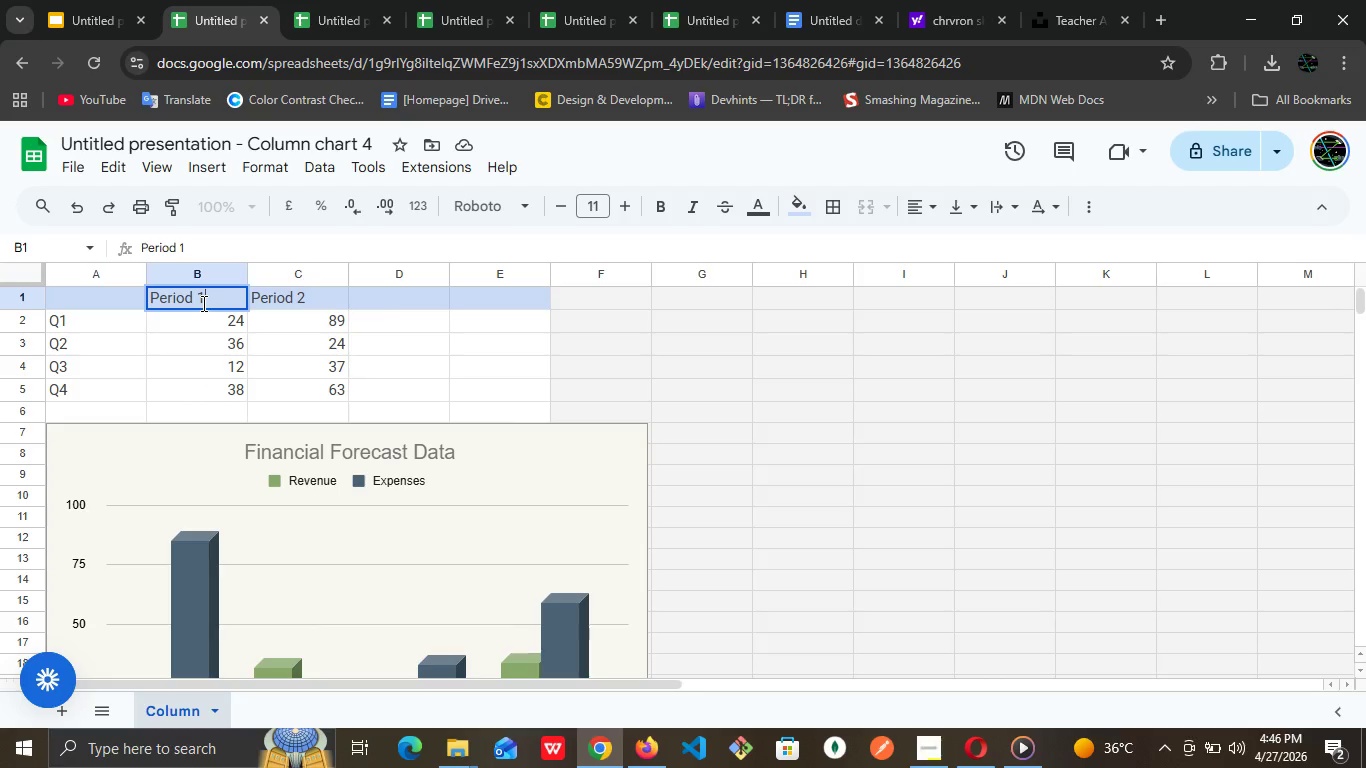 
left_click_drag(start_coordinate=[199, 304], to_coordinate=[120, 307])
 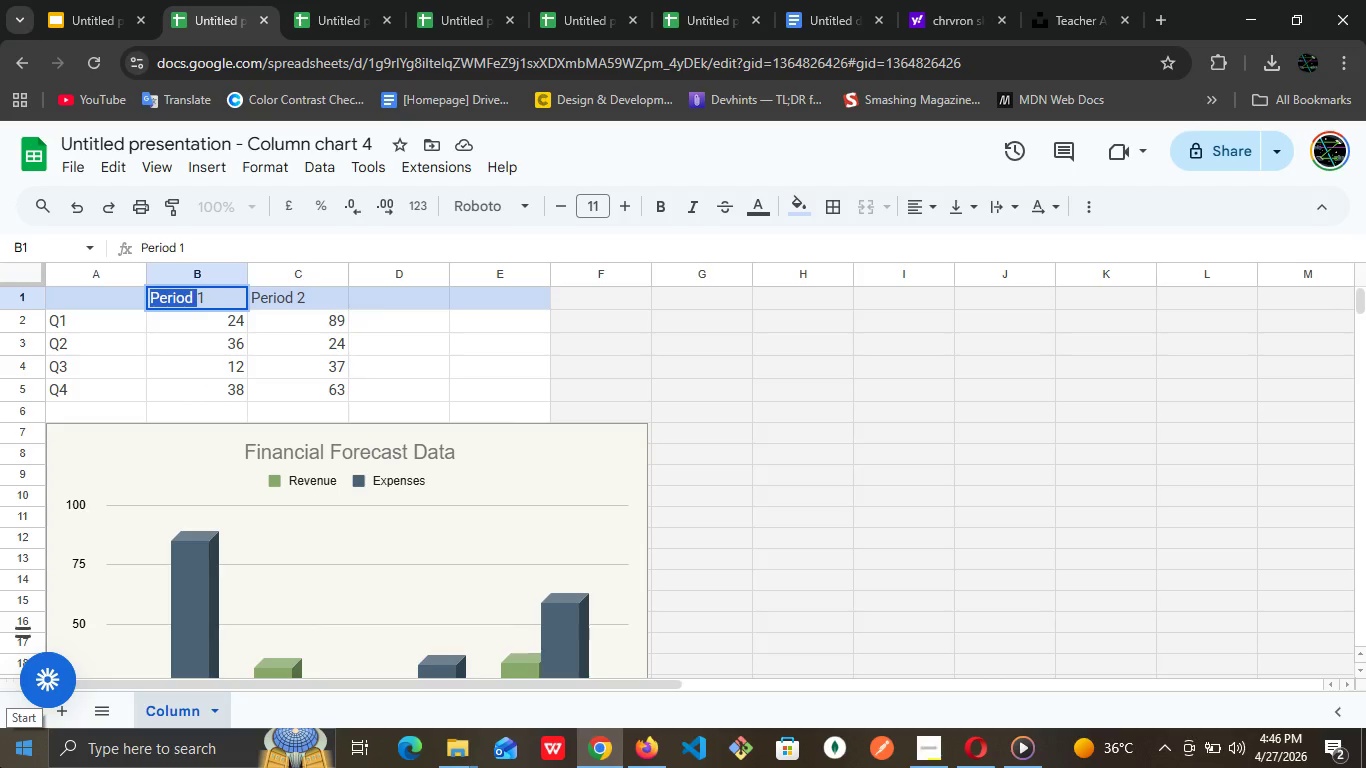 
key(Control+A)
 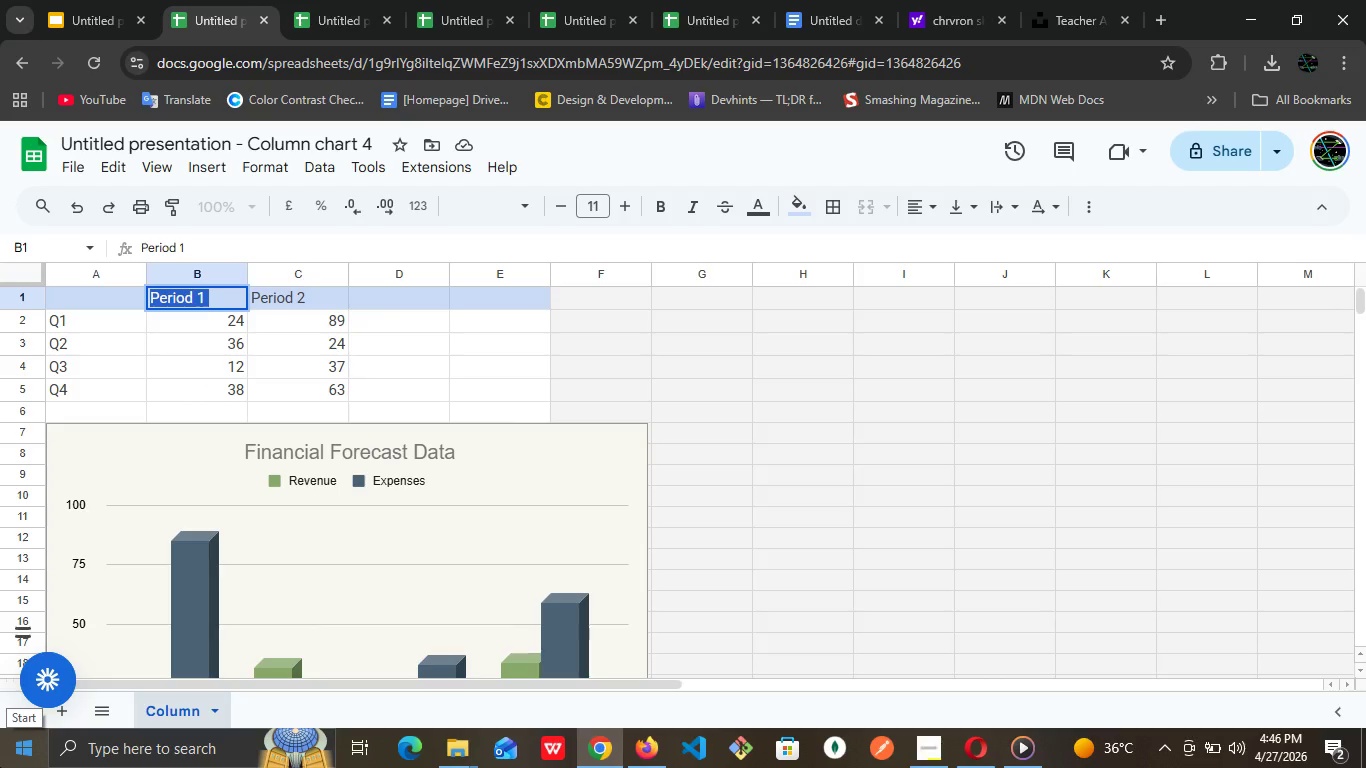 
type(Ren)
key(Backspace)
type(venue )
 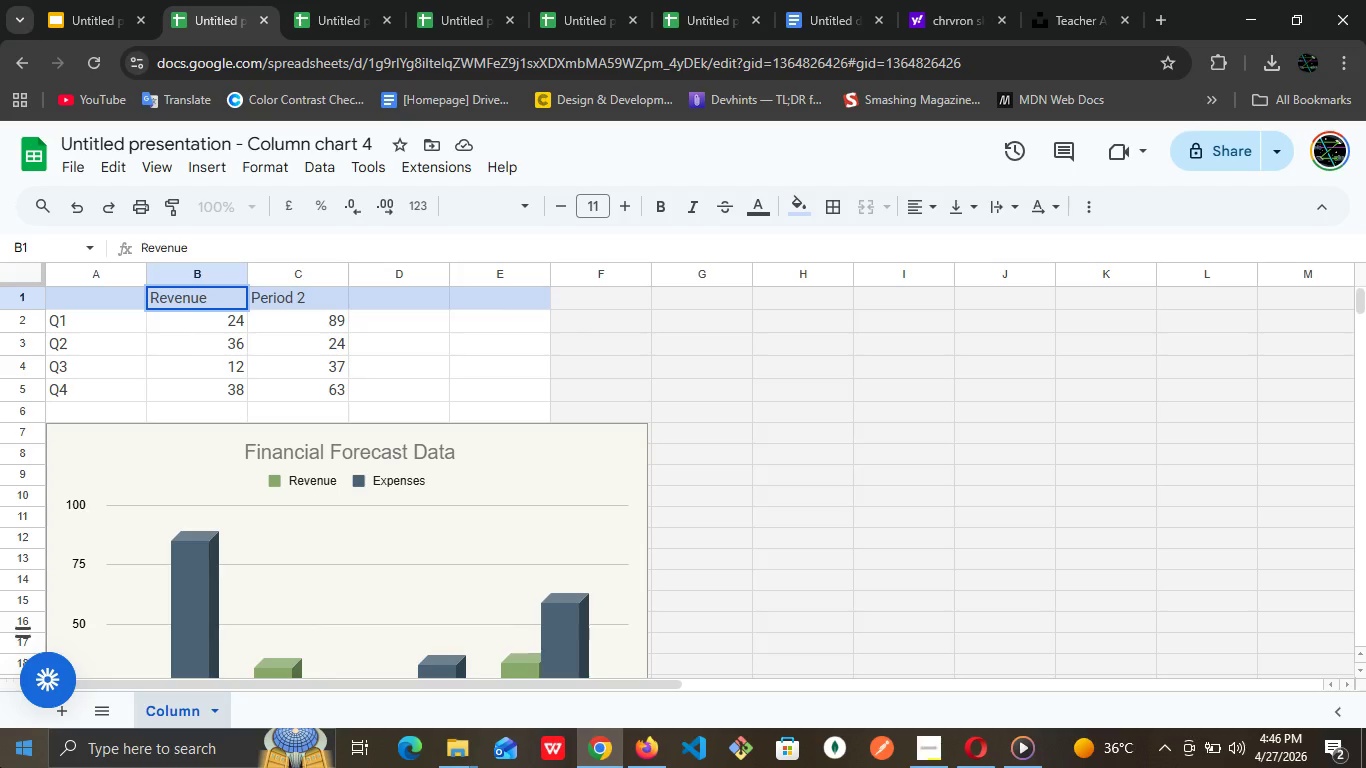 
wait(5.05)
 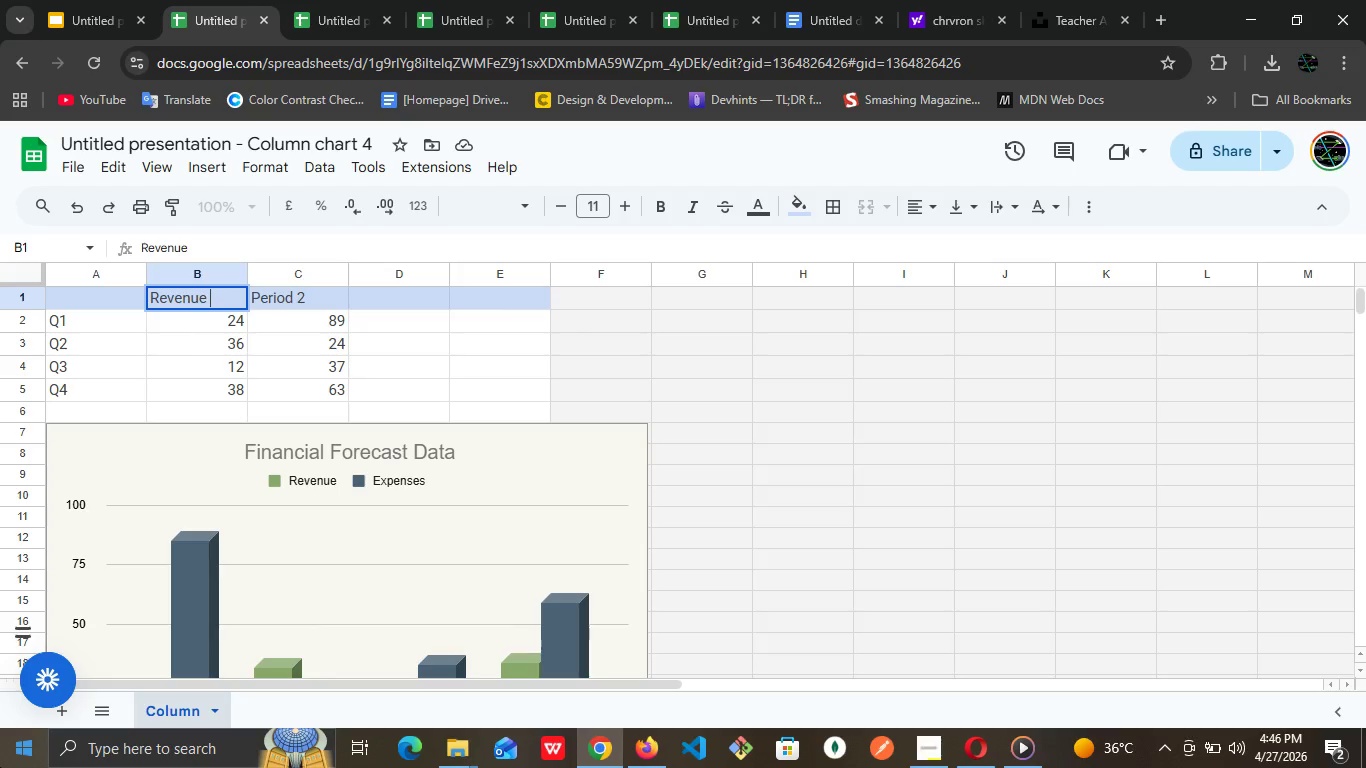 
key(Tab)
 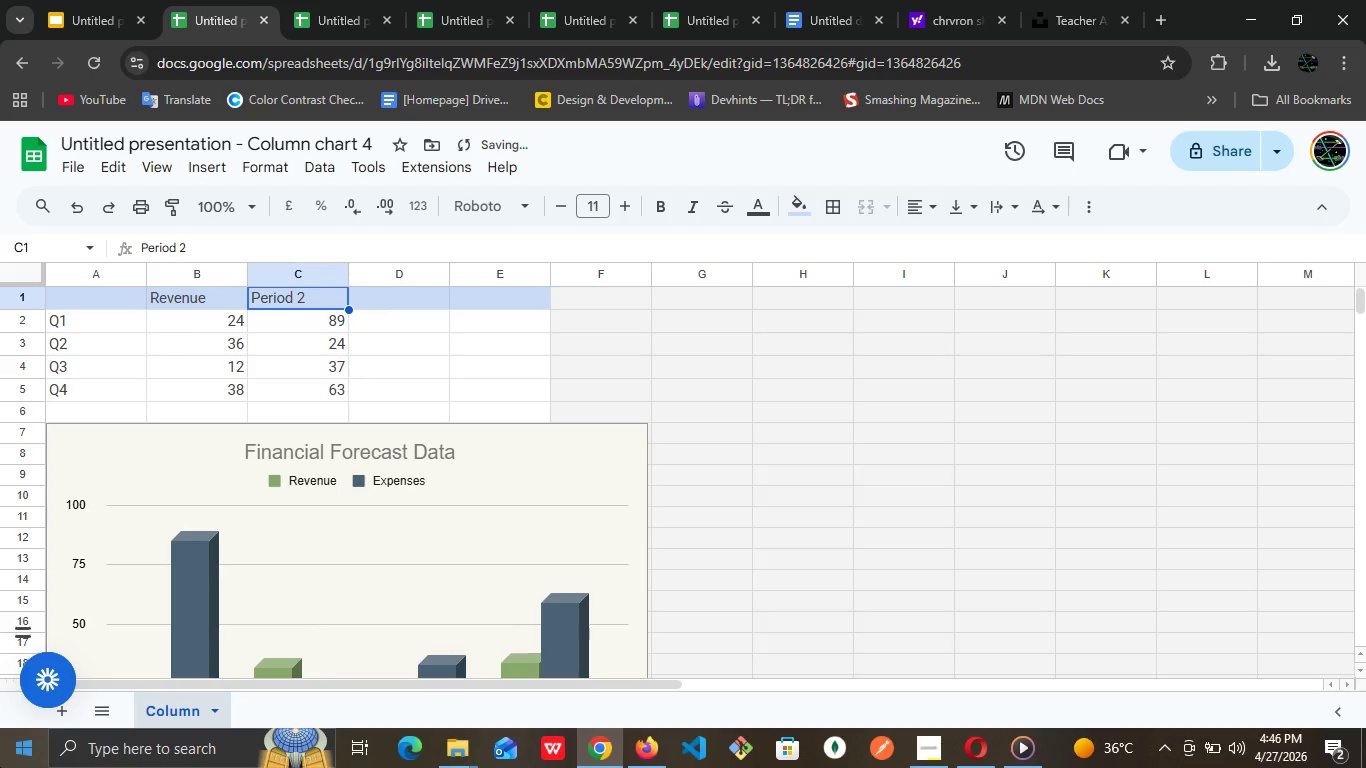 
wait(9.11)
 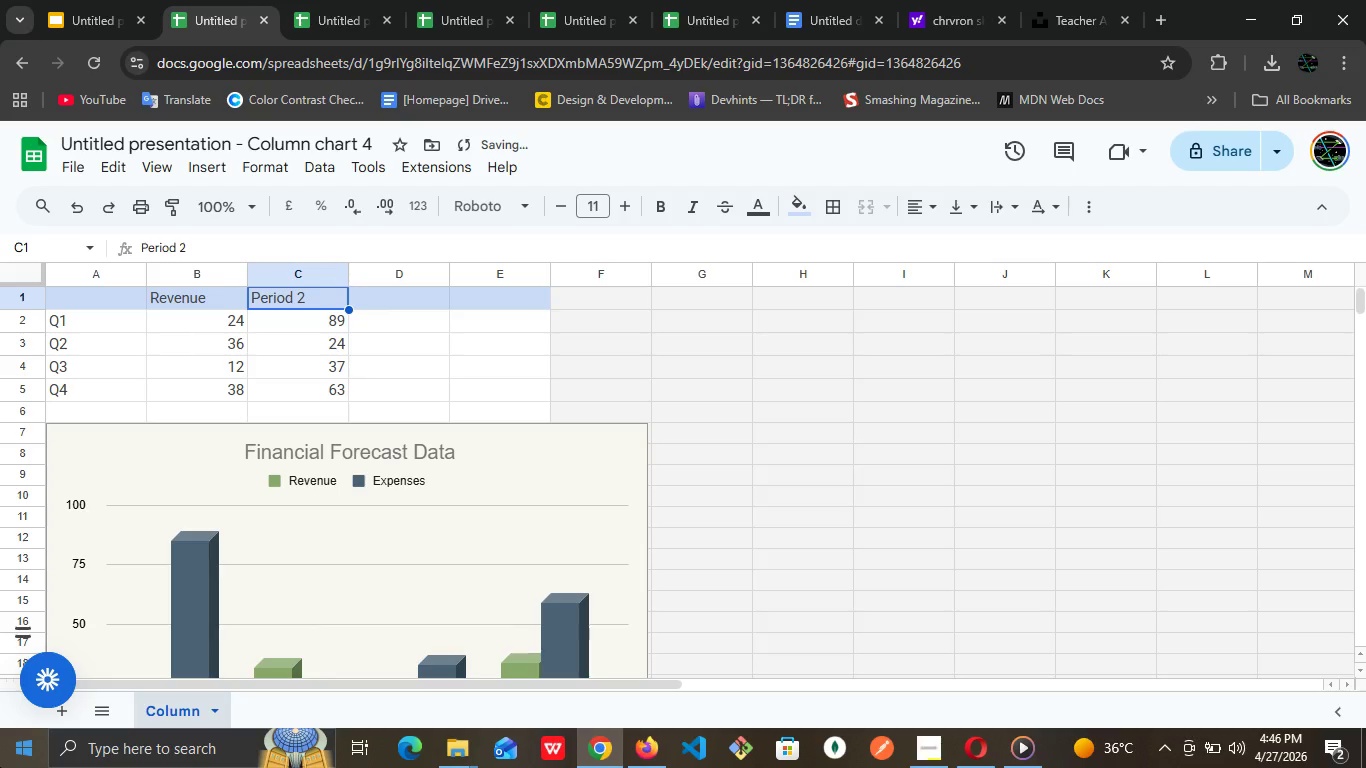 
double_click([302, 294])
 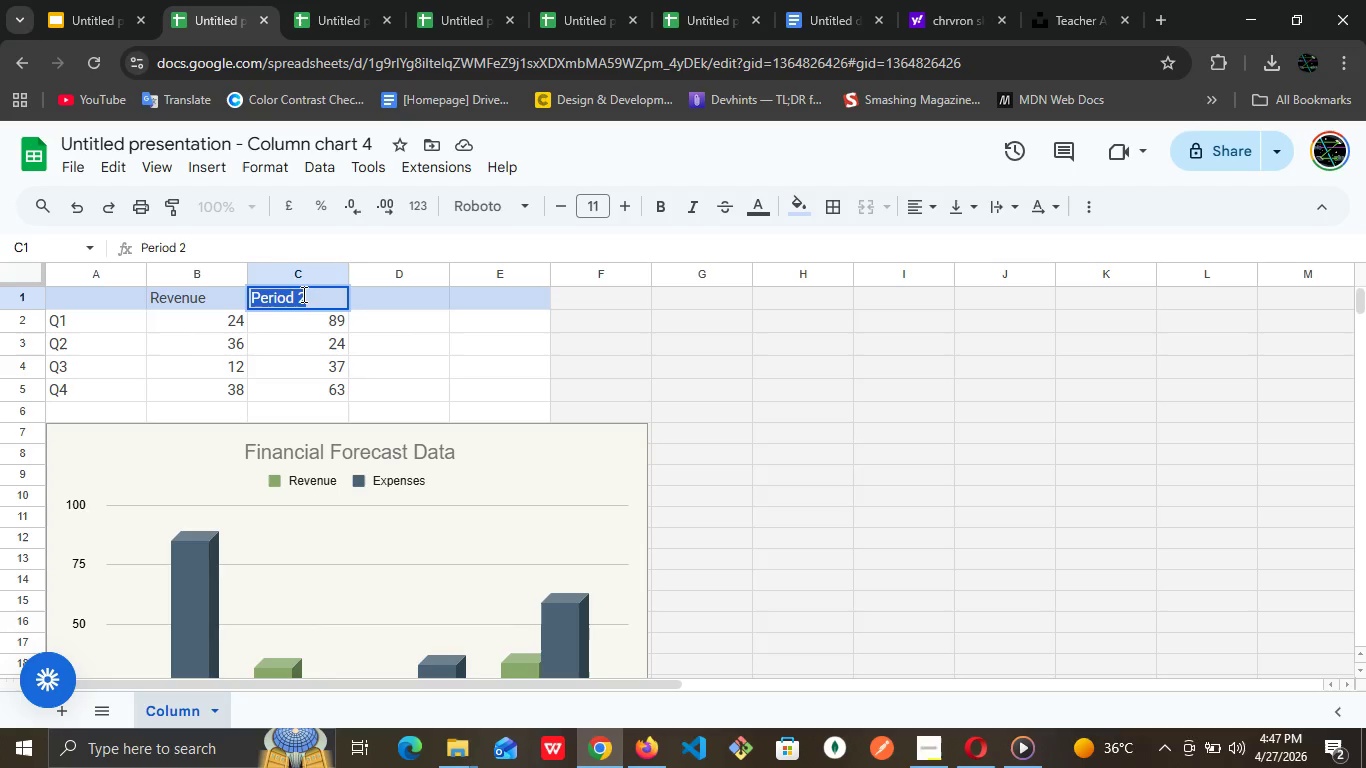 
triple_click([302, 294])
 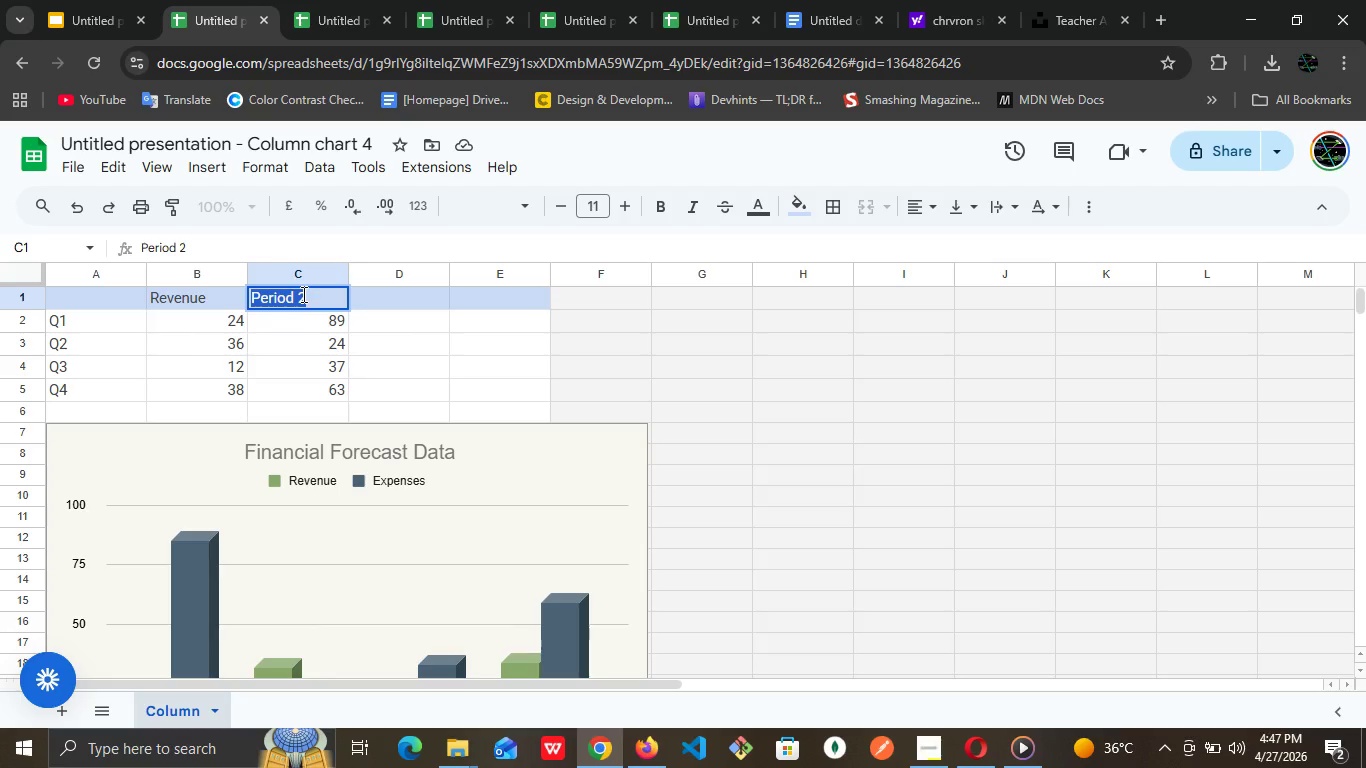 
type(Expansion )
 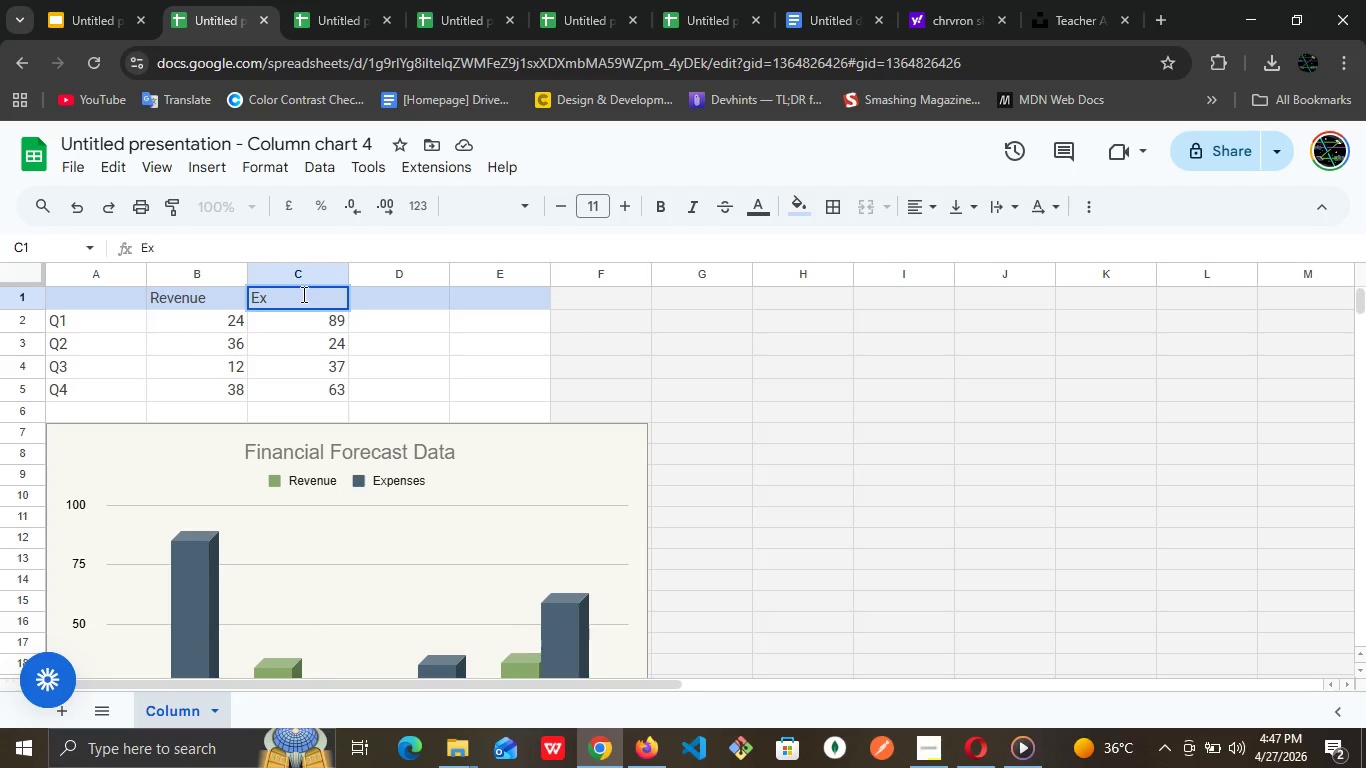 
left_click([302, 294])
 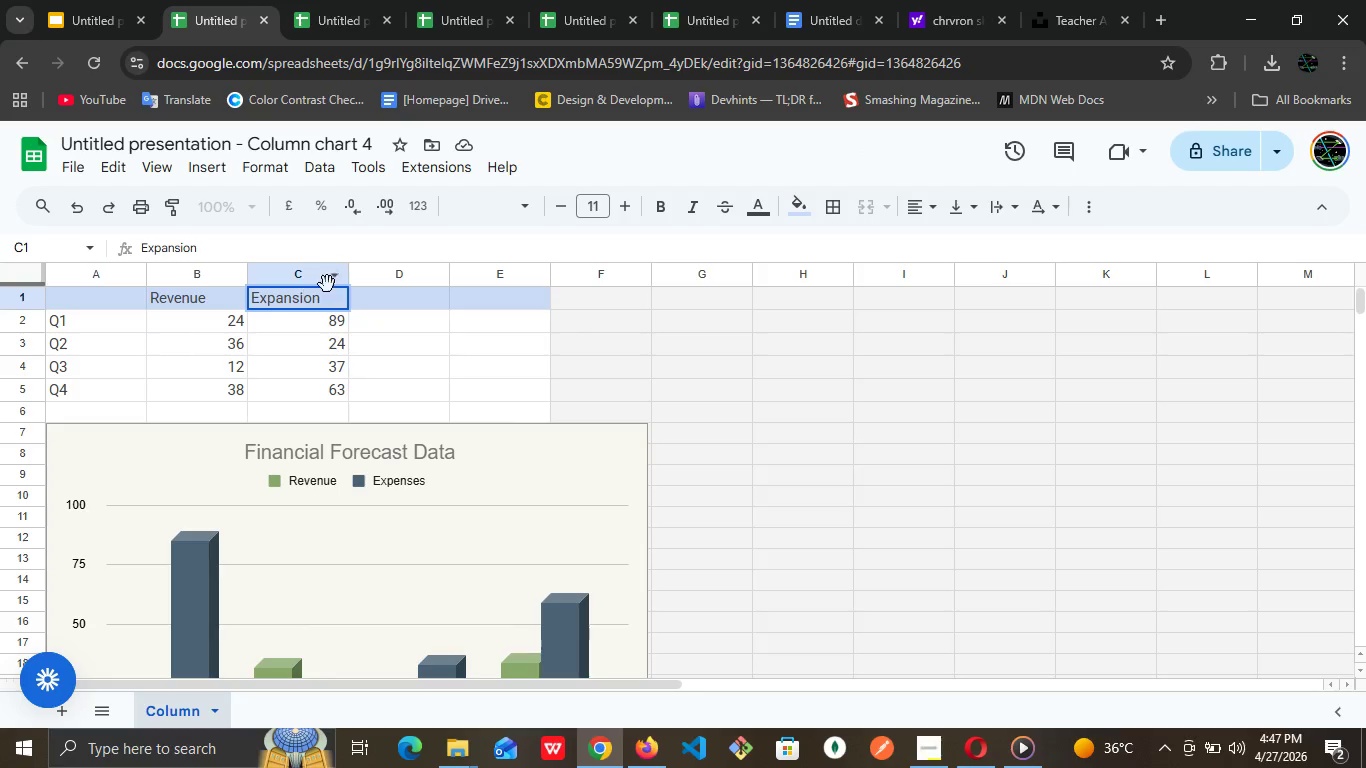 
left_click([323, 298])
 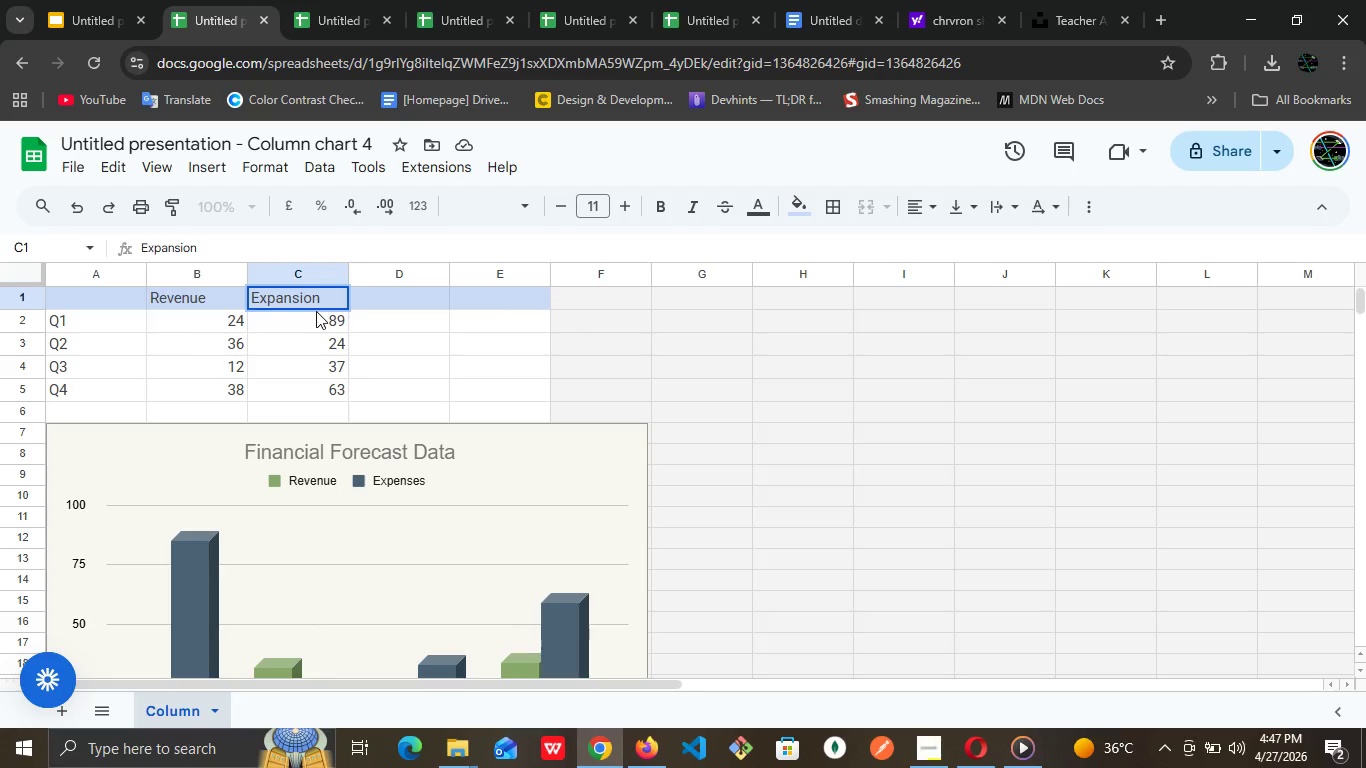 
wait(6.64)
 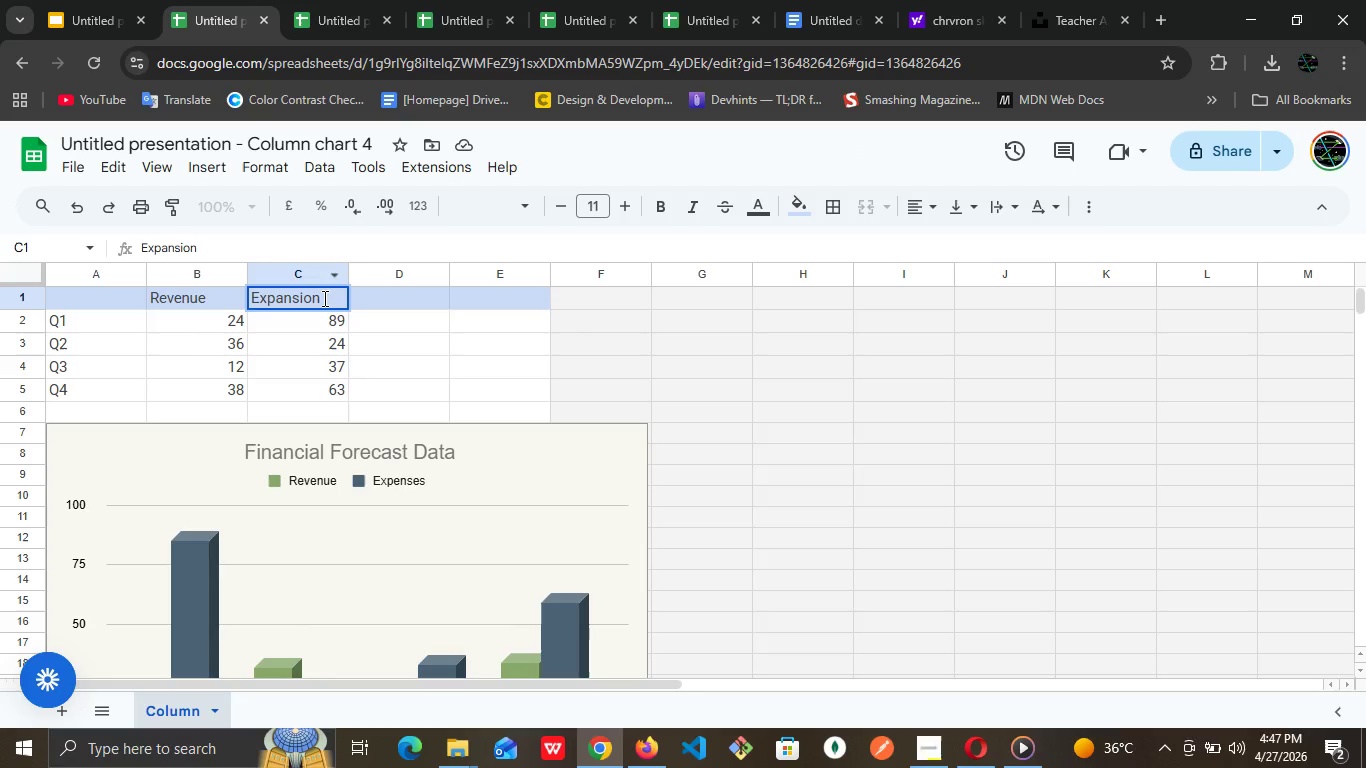 
type(Cap)
 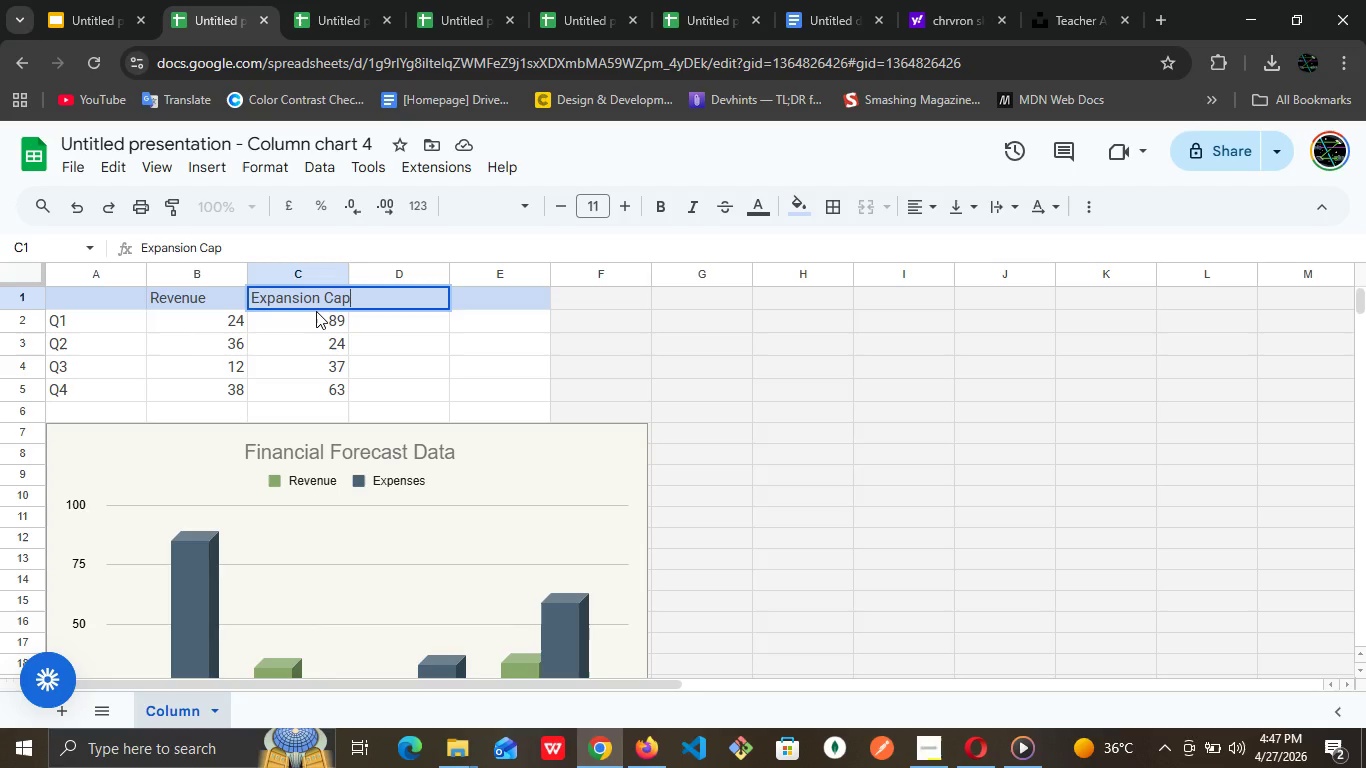 
type(pex)
 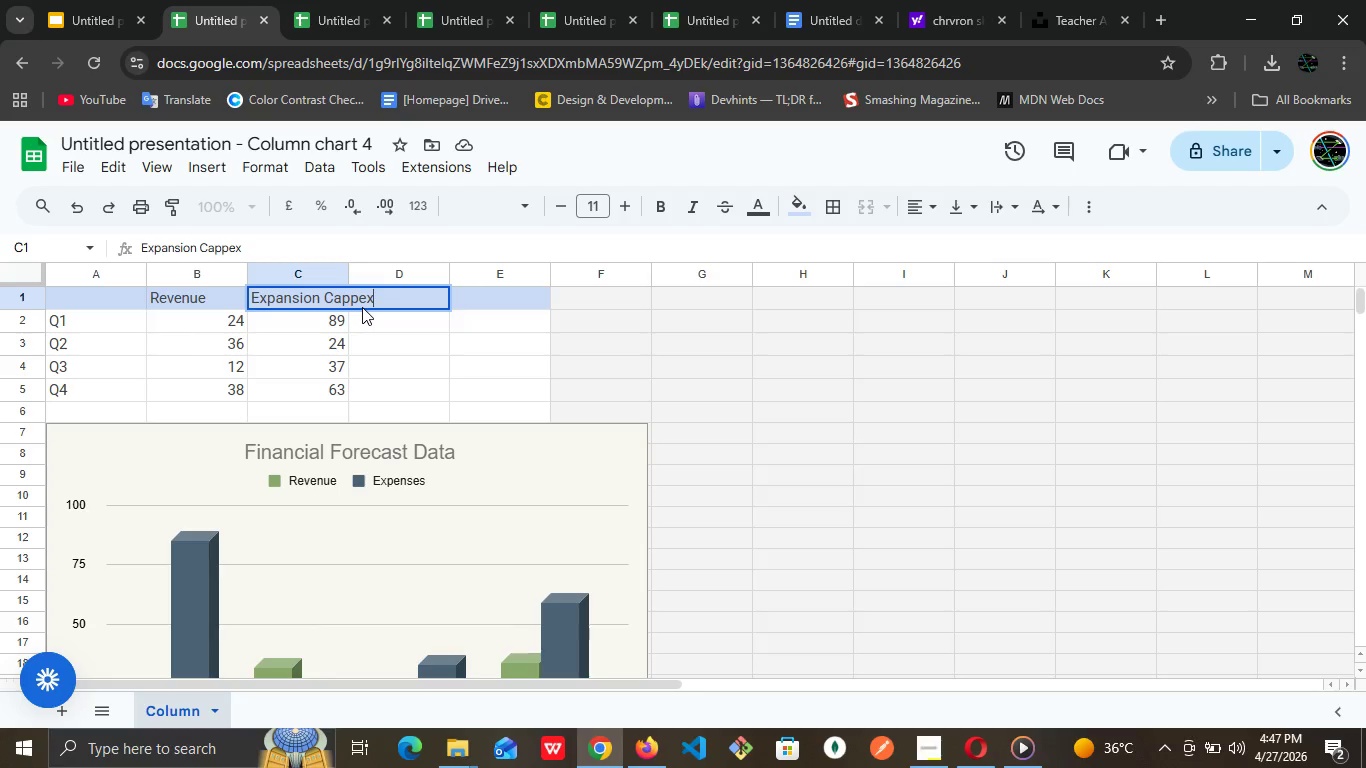 
left_click([357, 303])
 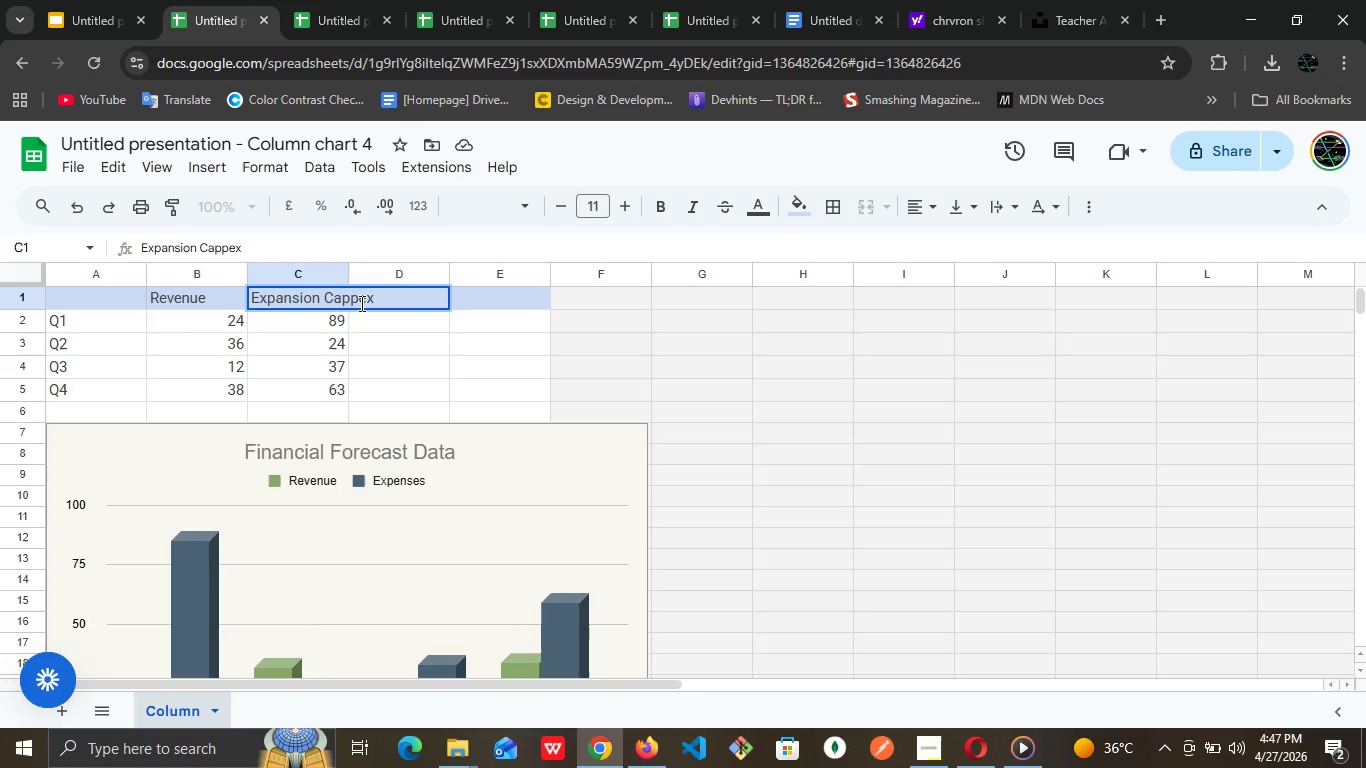 
key(Backspace)
 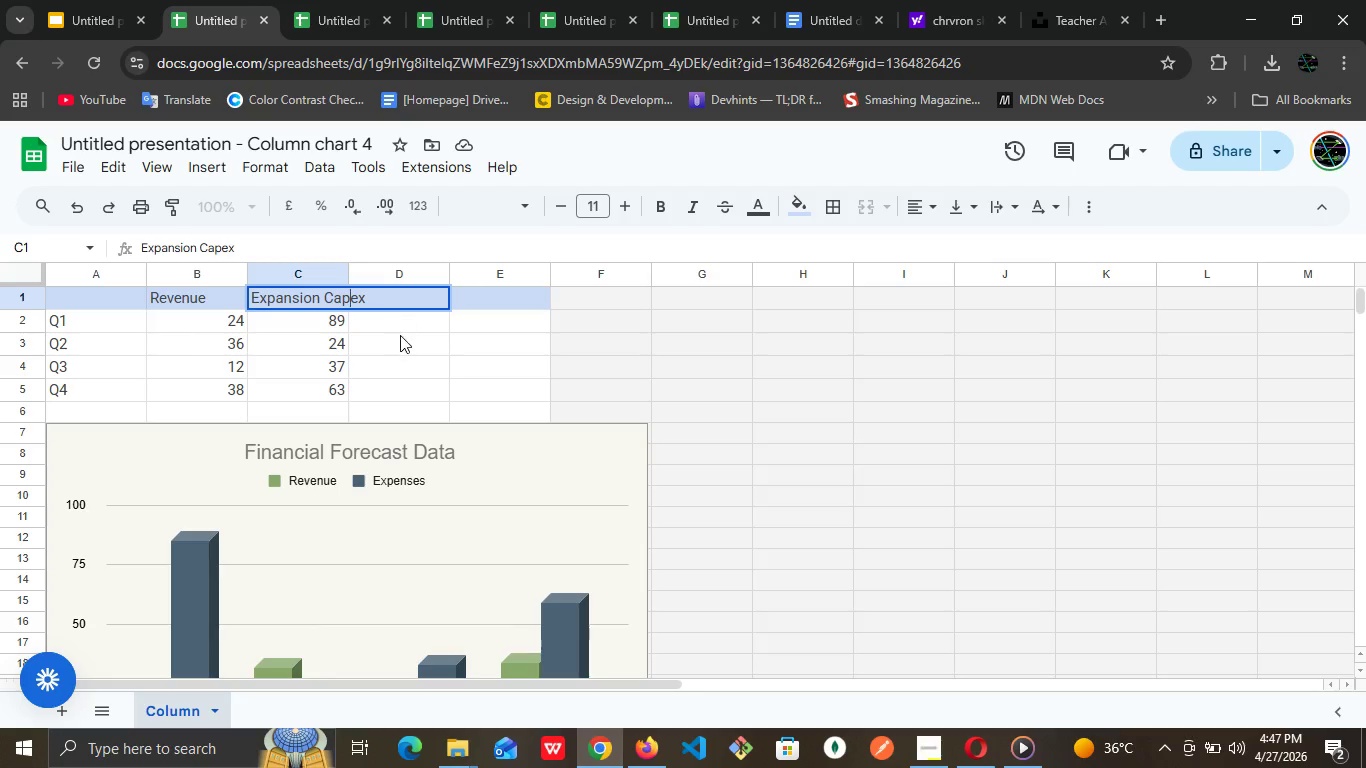 
left_click([400, 335])
 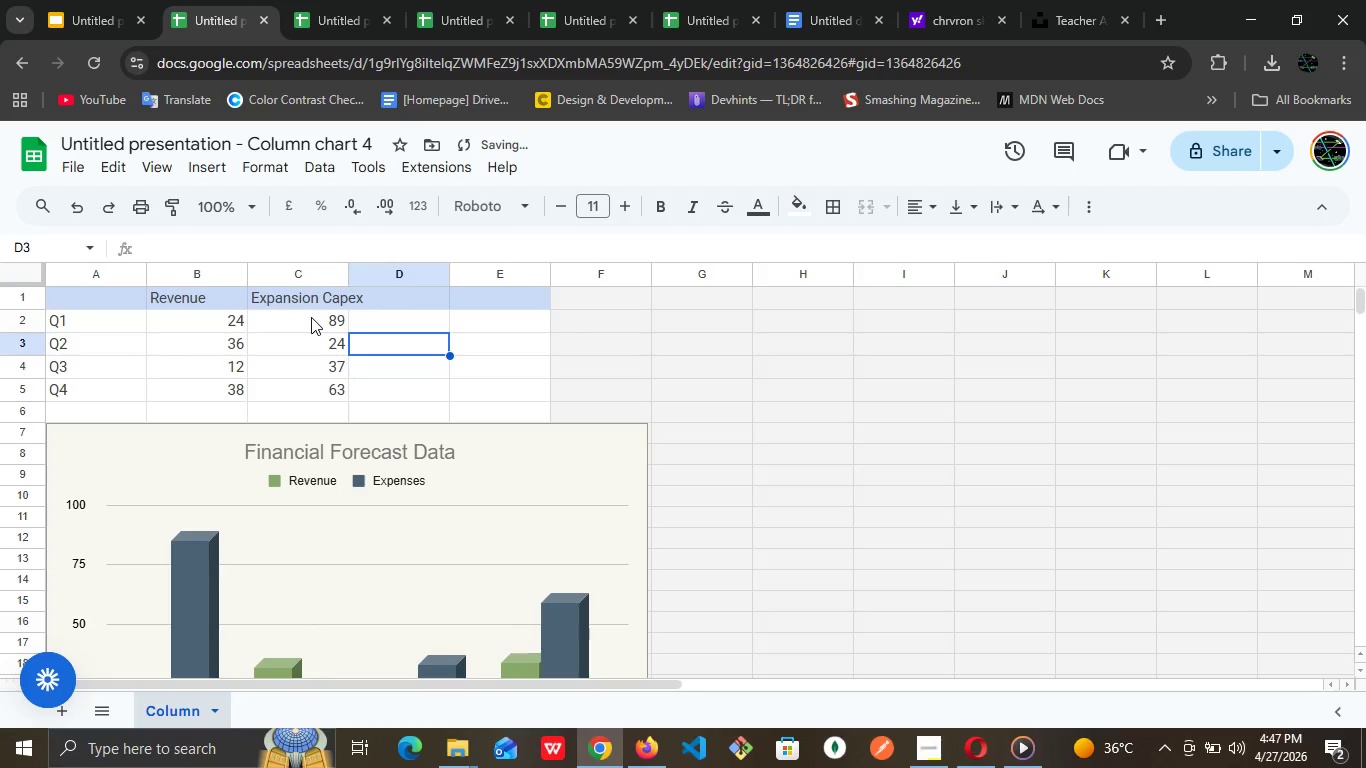 
left_click([311, 317])
 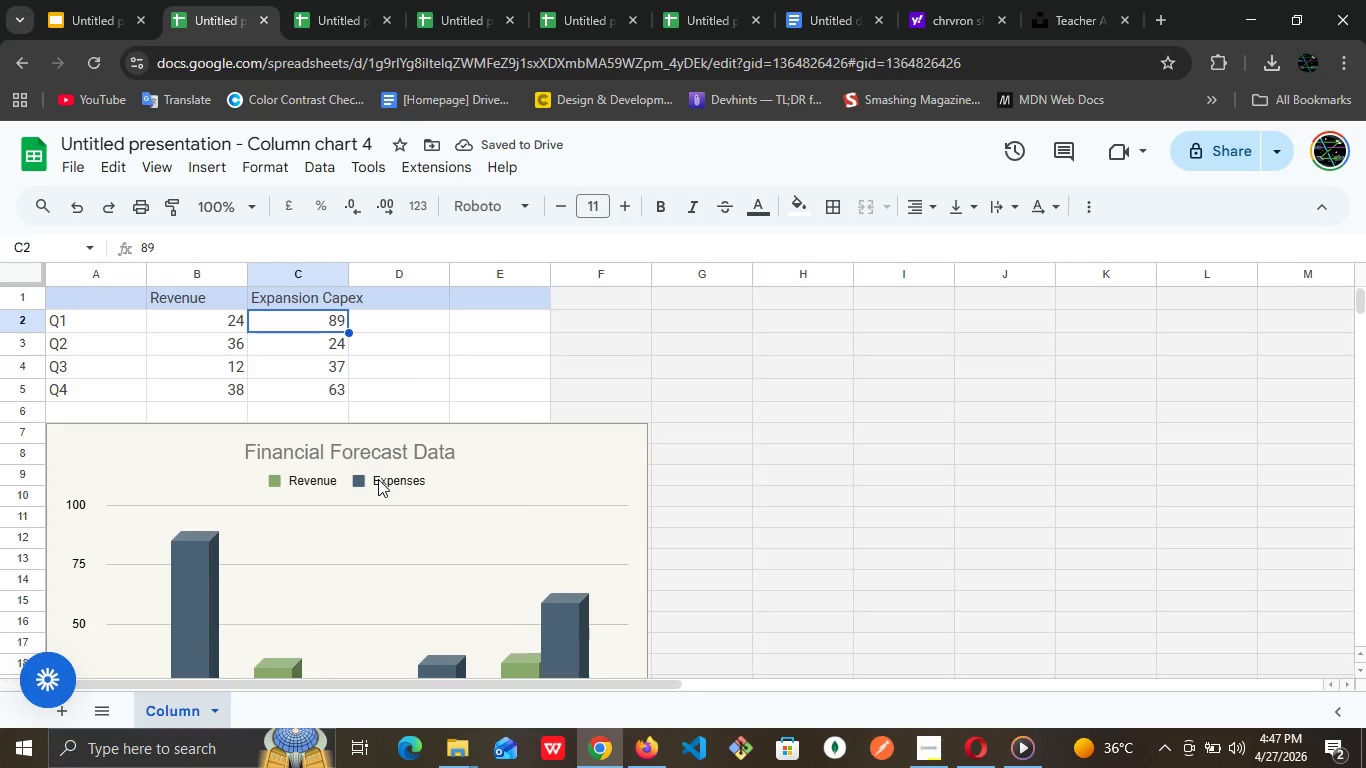 
double_click([378, 477])
 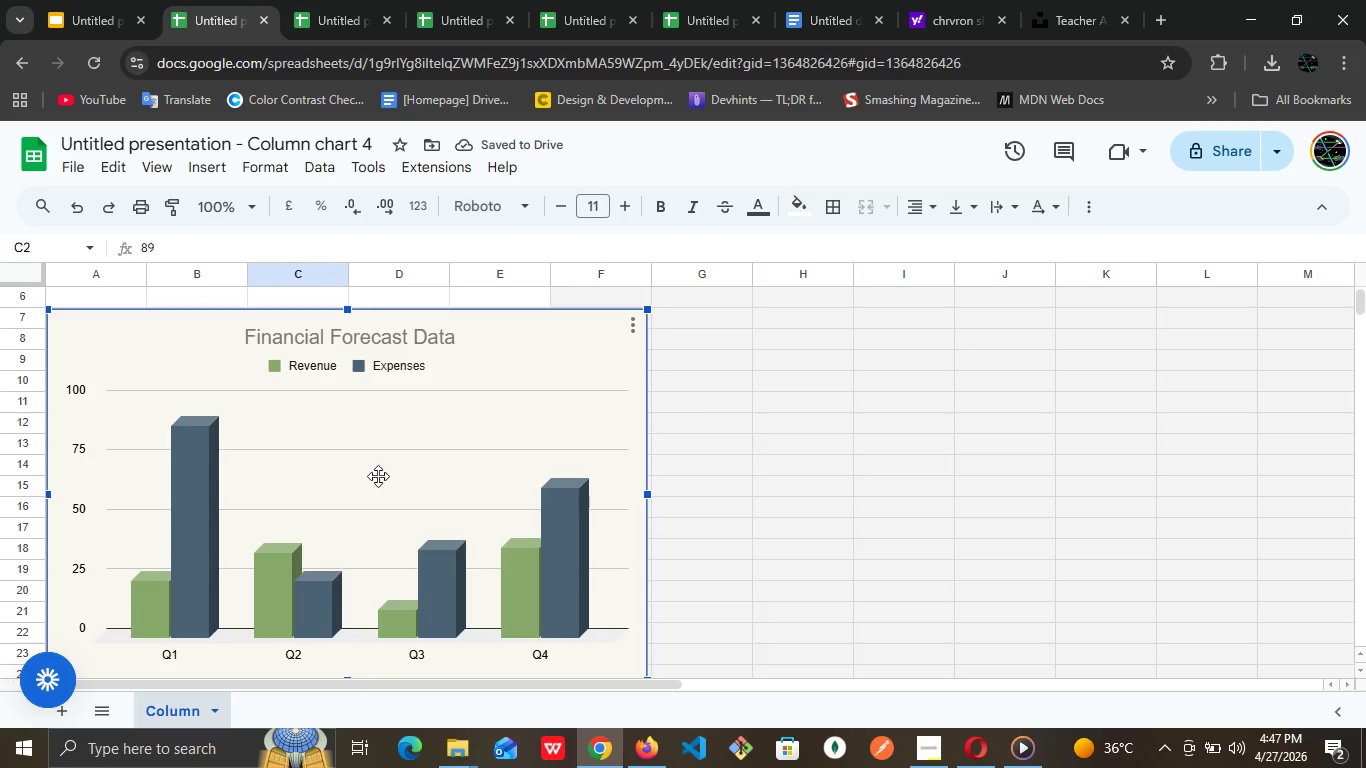 
triple_click([378, 477])
 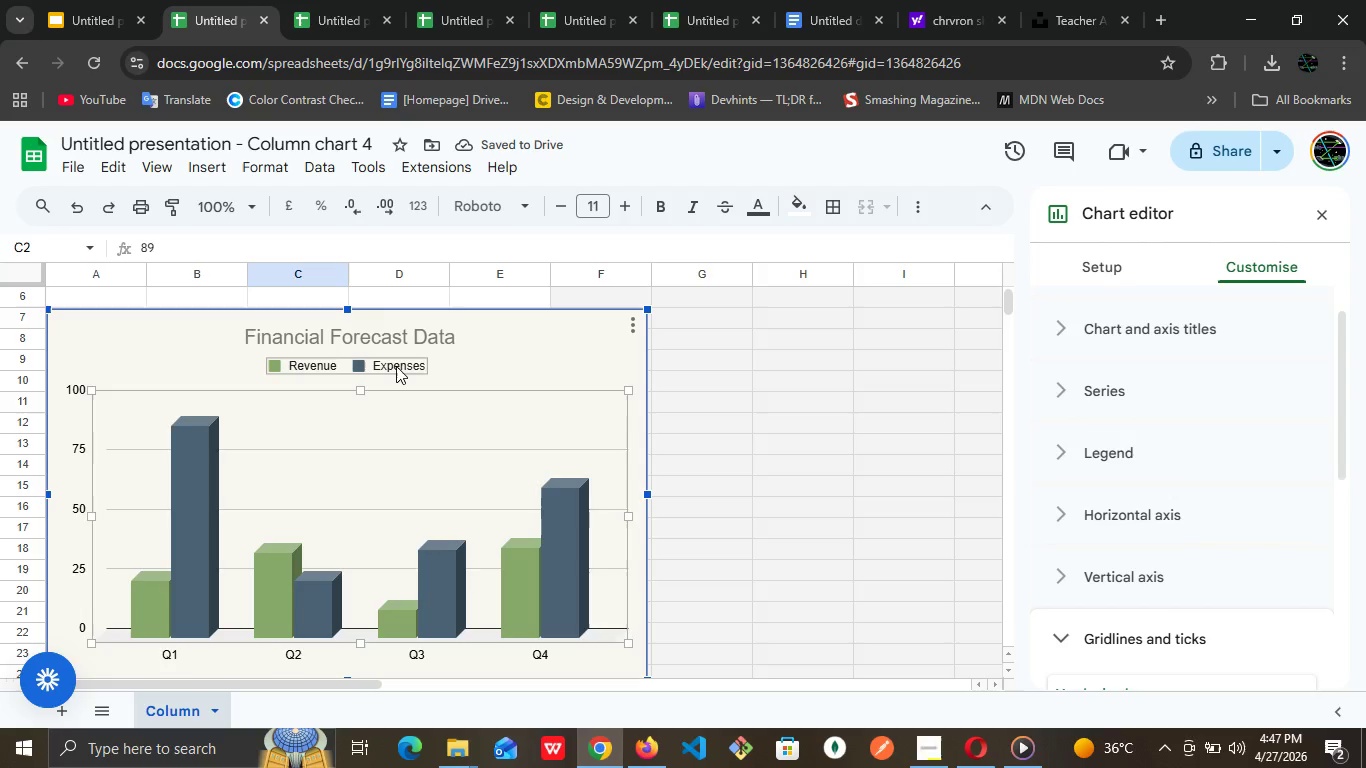 
double_click([396, 366])
 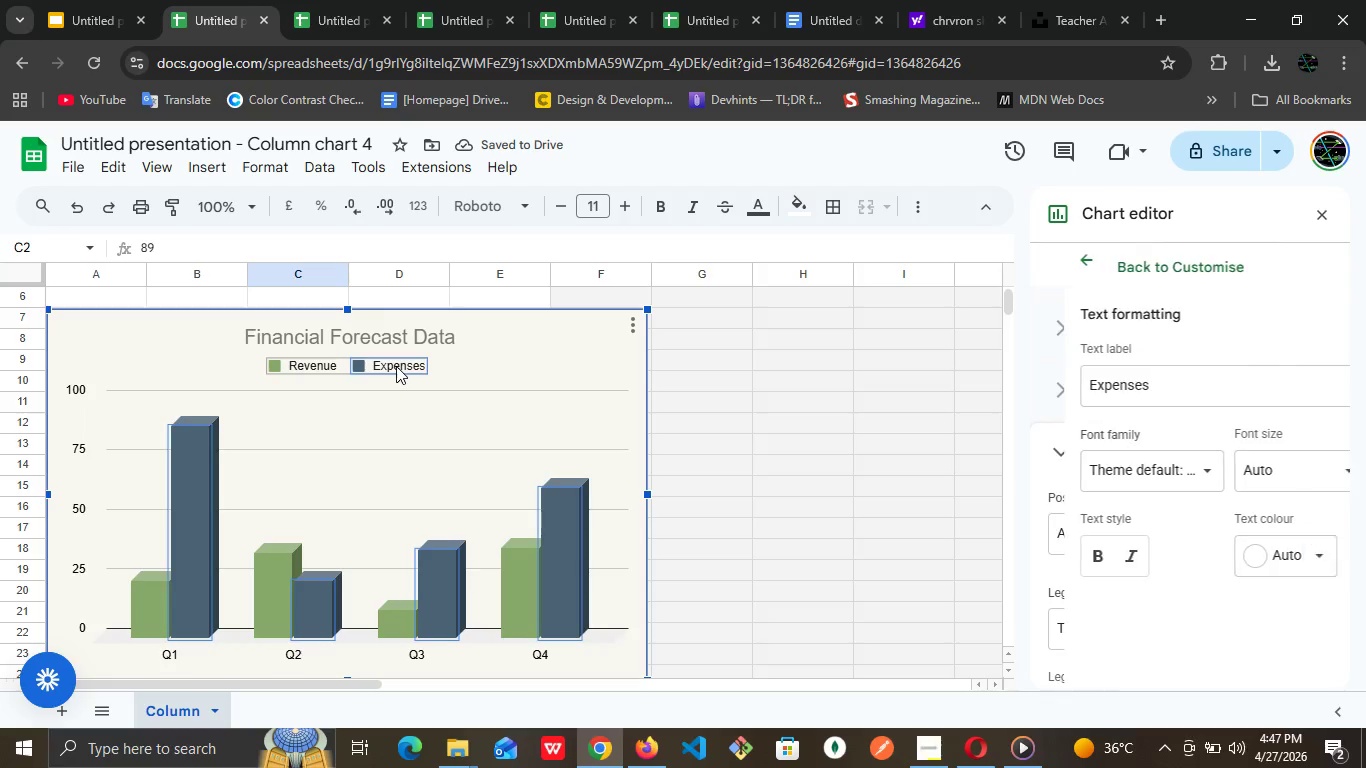 
triple_click([396, 366])
 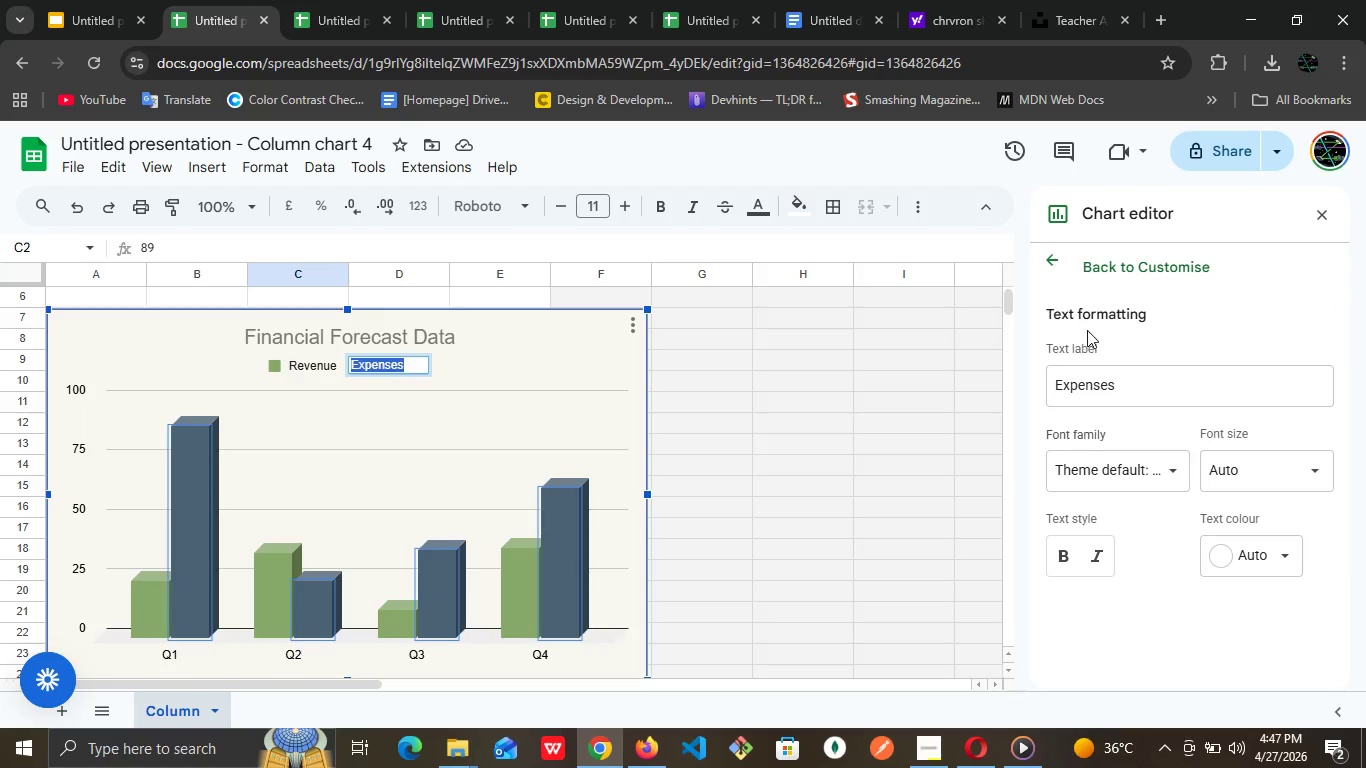 
double_click([1127, 398])
 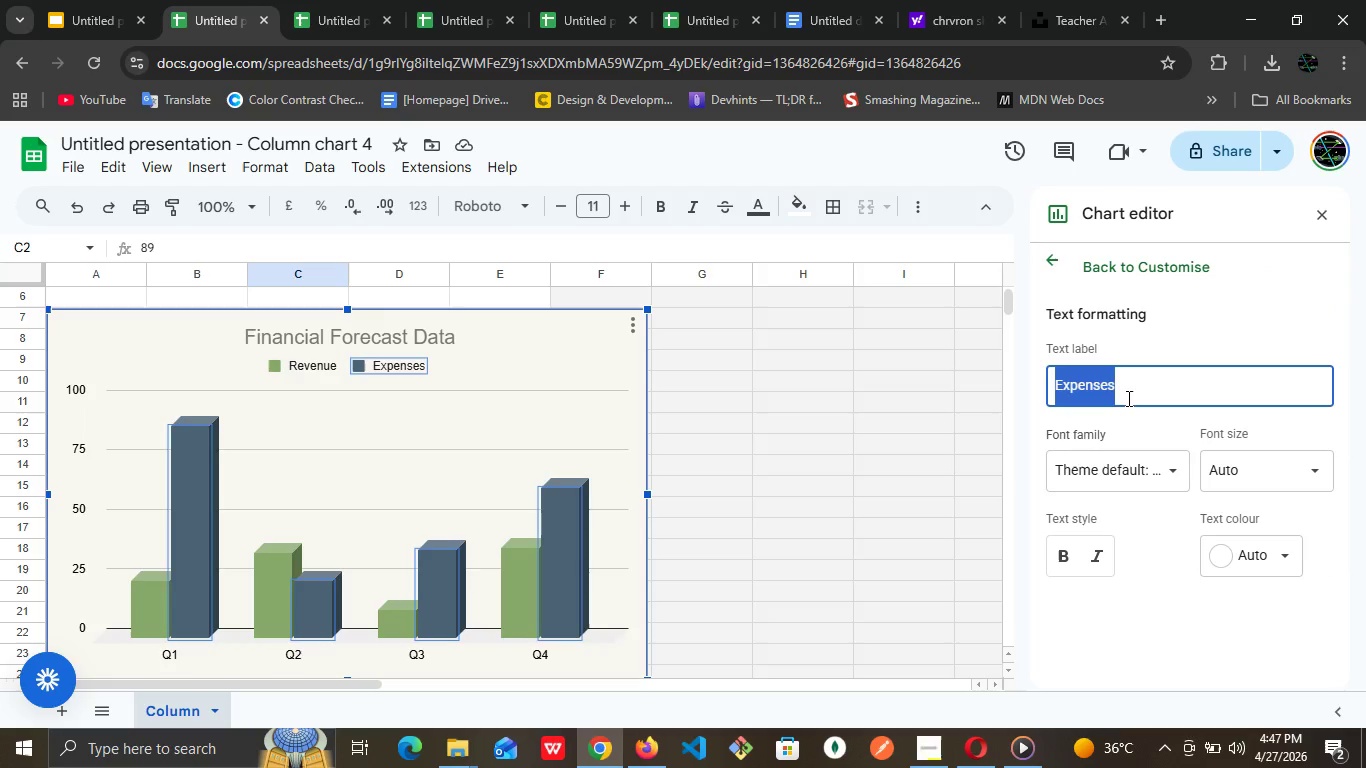 
triple_click([1127, 398])
 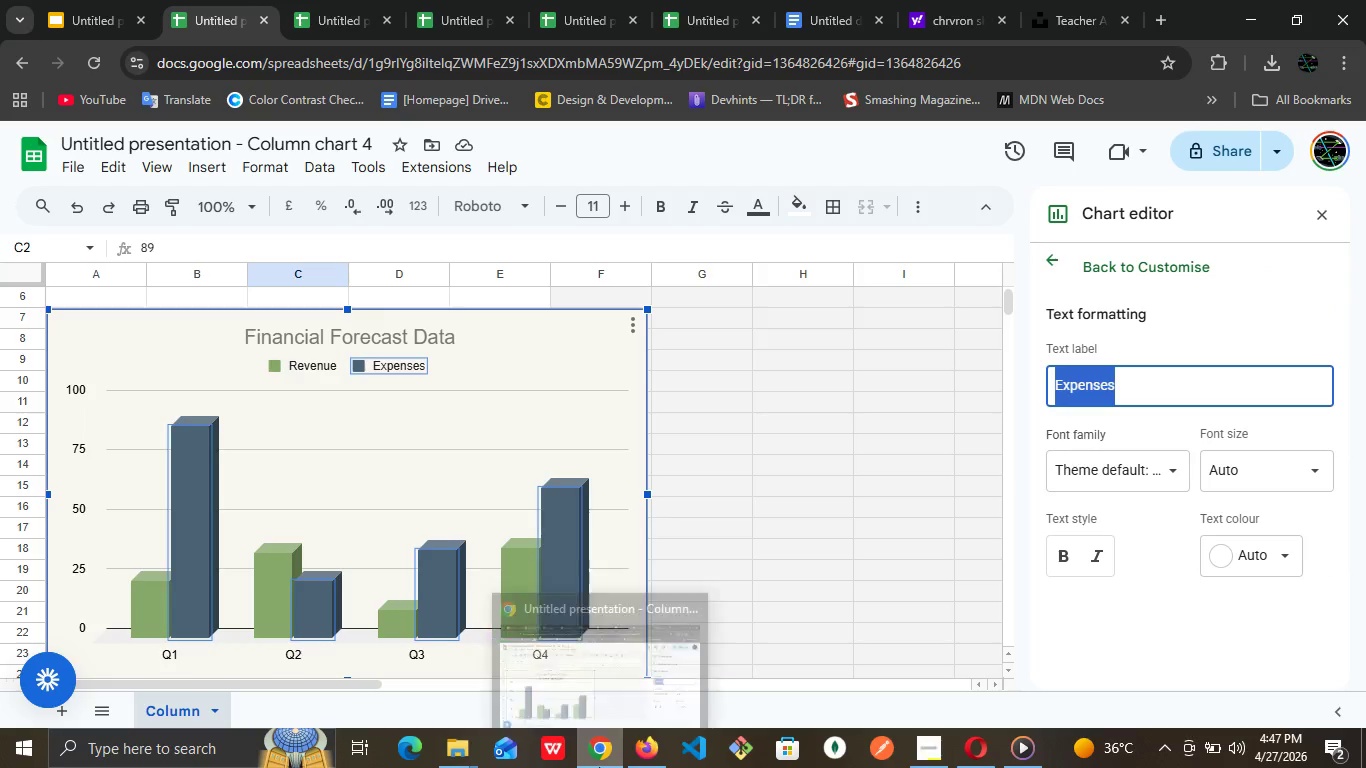 
type(Expansion Capex)
 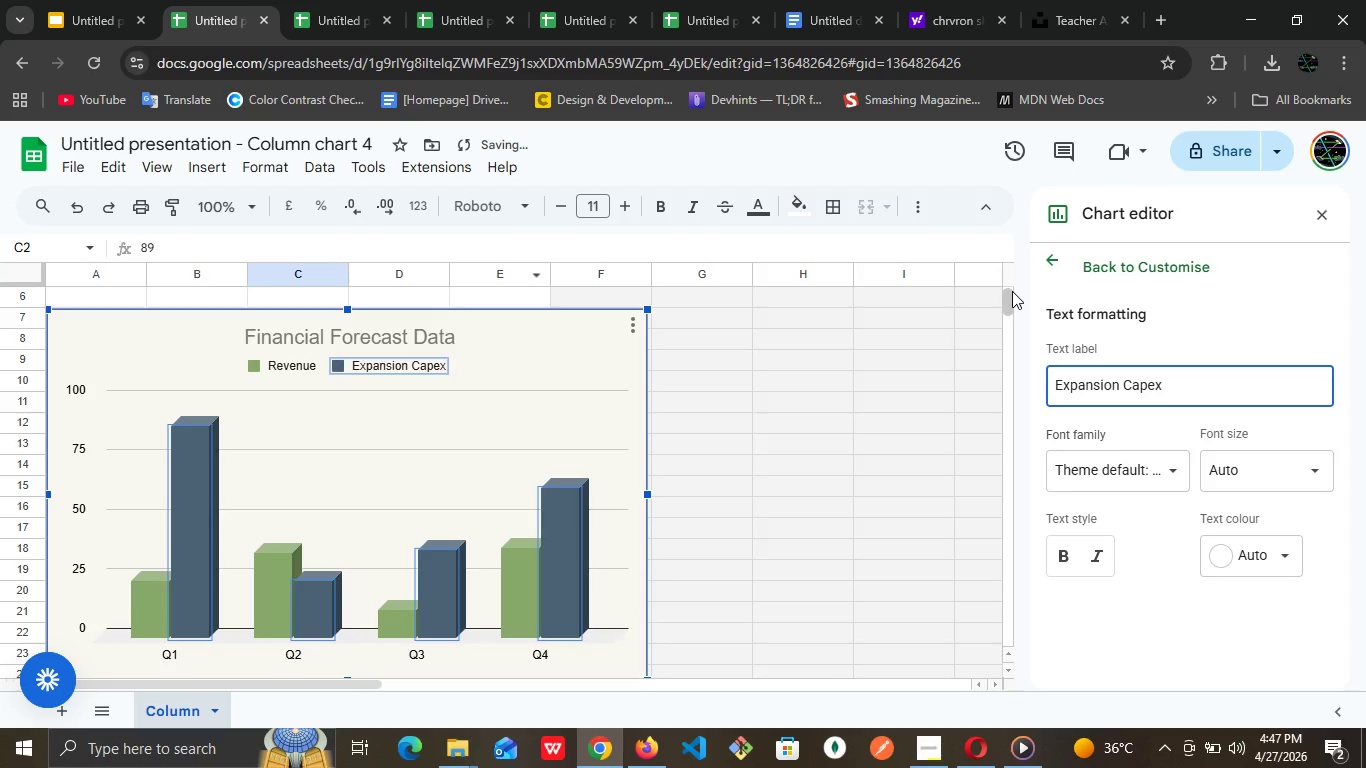 
left_click_drag(start_coordinate=[1012, 300], to_coordinate=[1010, 282])
 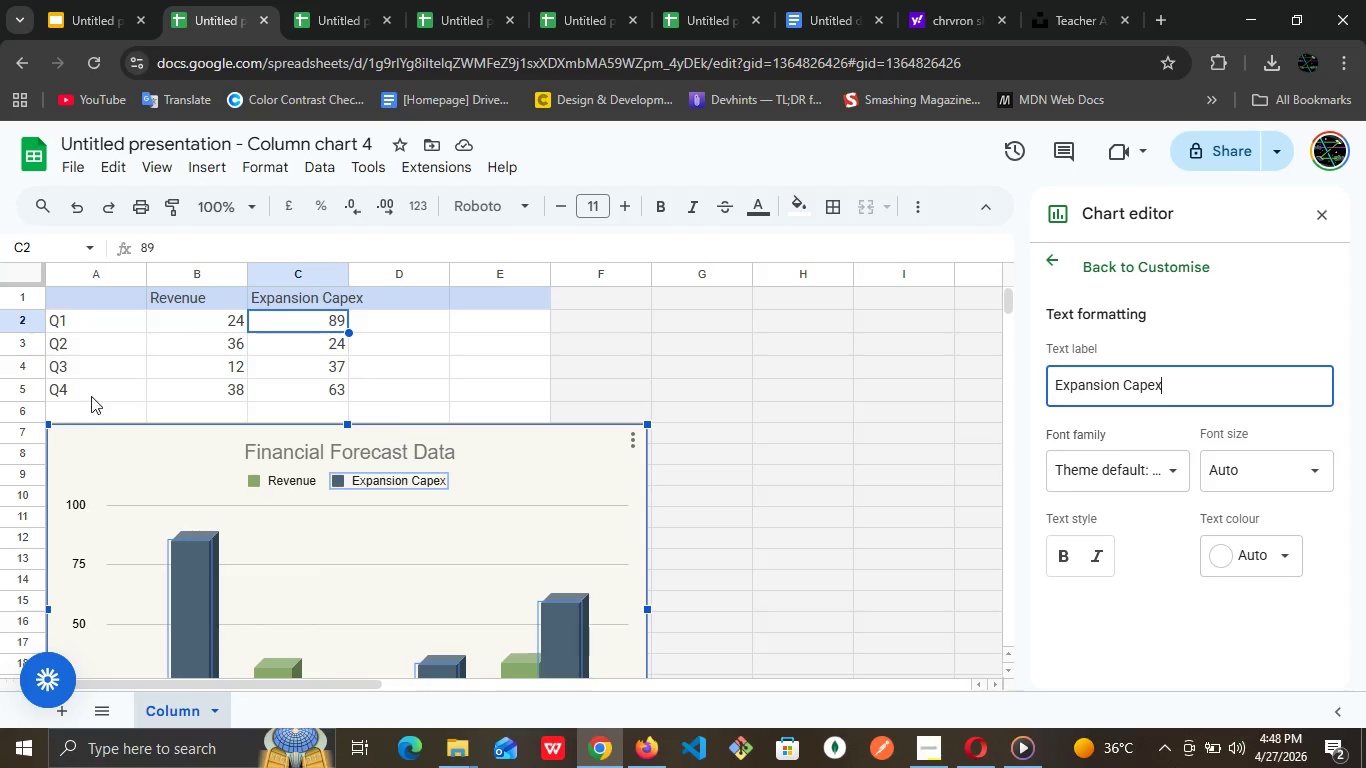 
wait(43.34)
 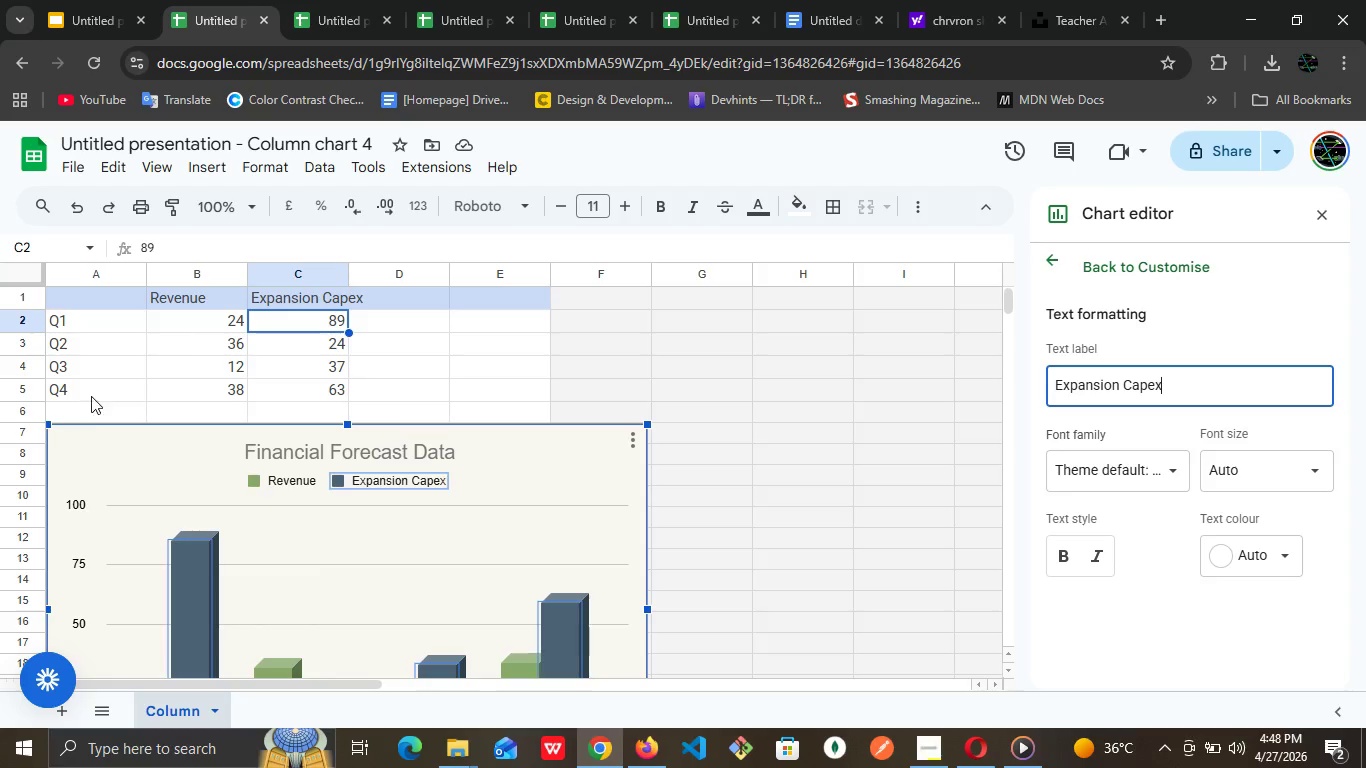 
double_click([225, 322])
 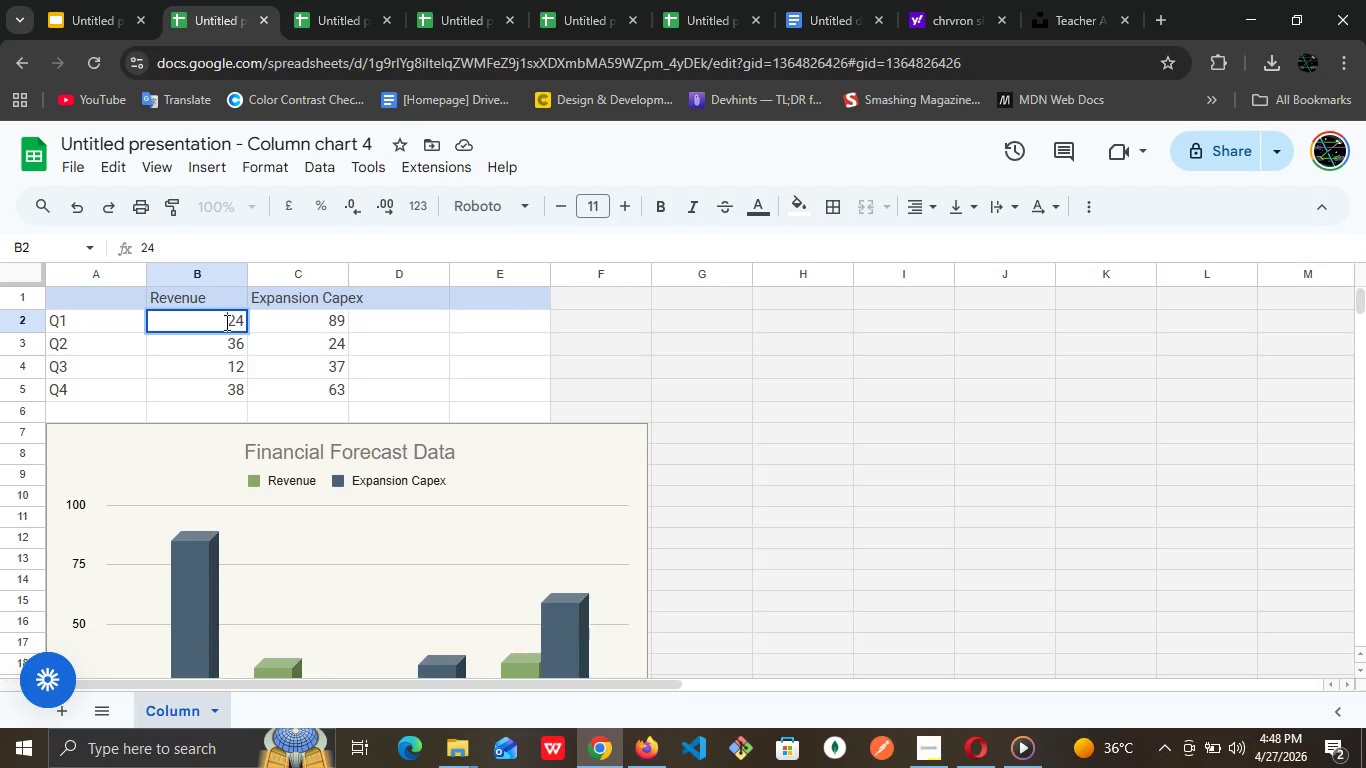 
double_click([225, 322])
 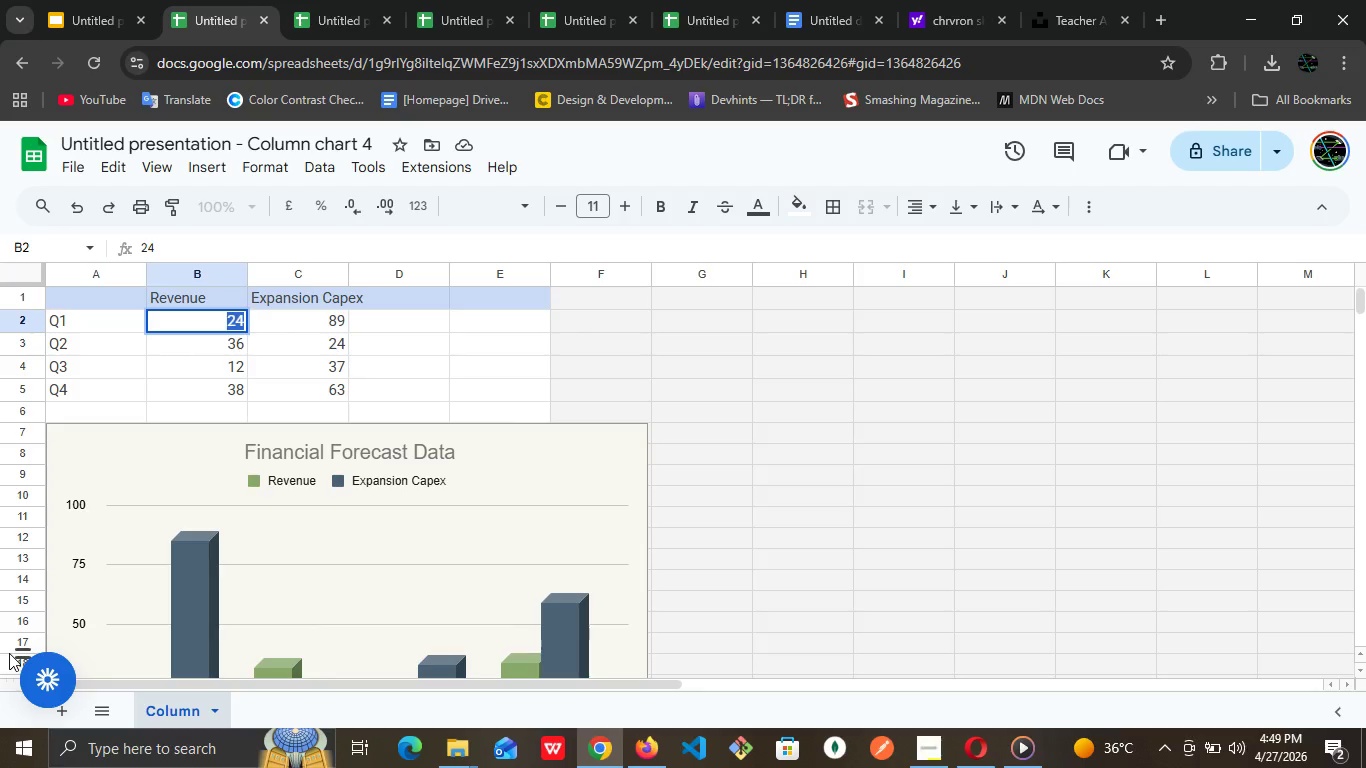 
wait(22.12)
 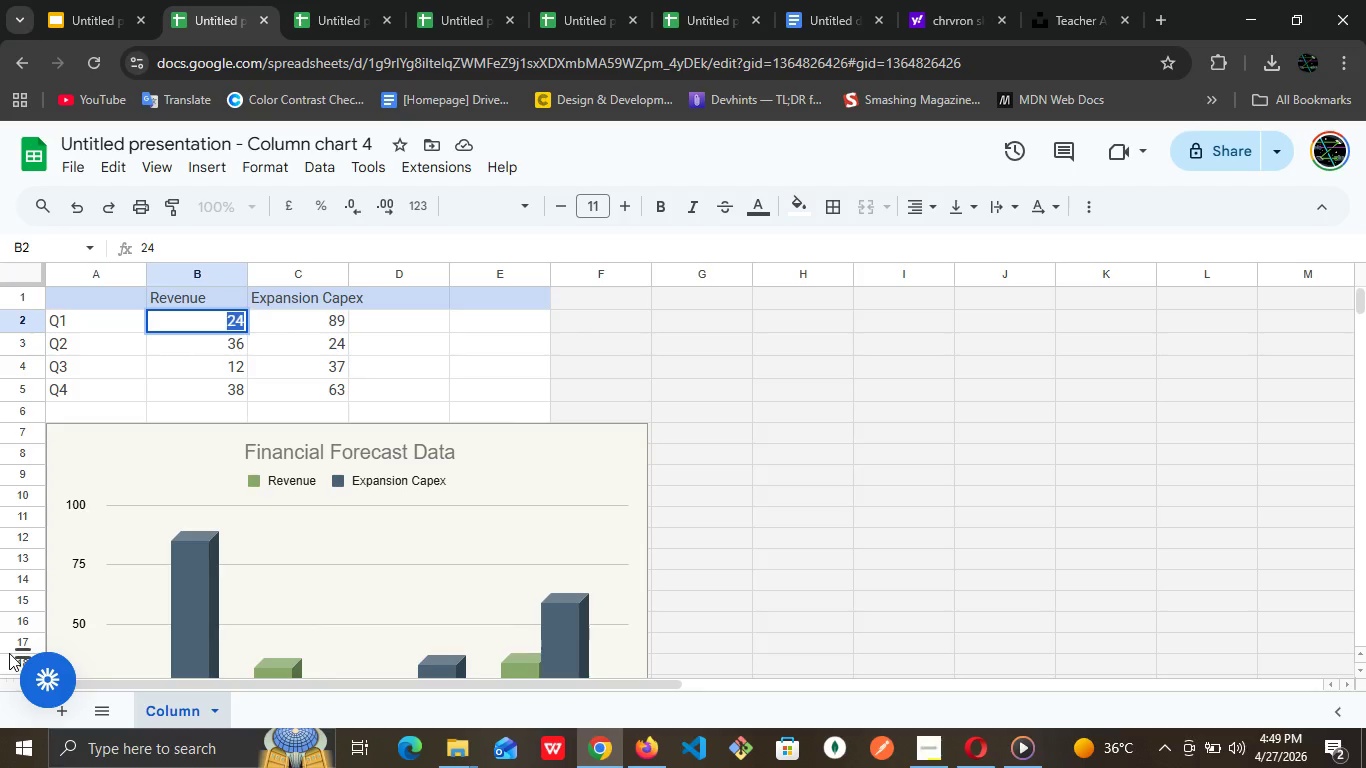 
type(120000)
 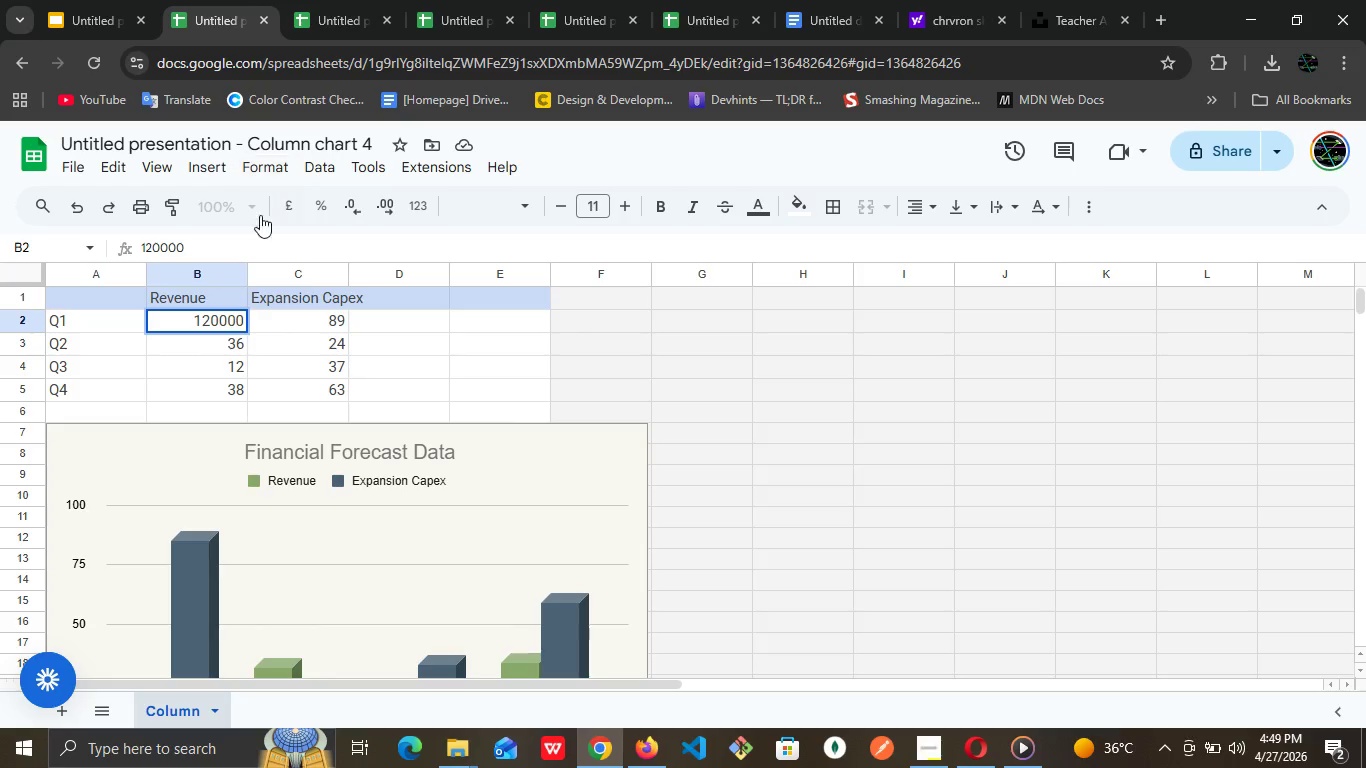 
left_click([229, 343])
 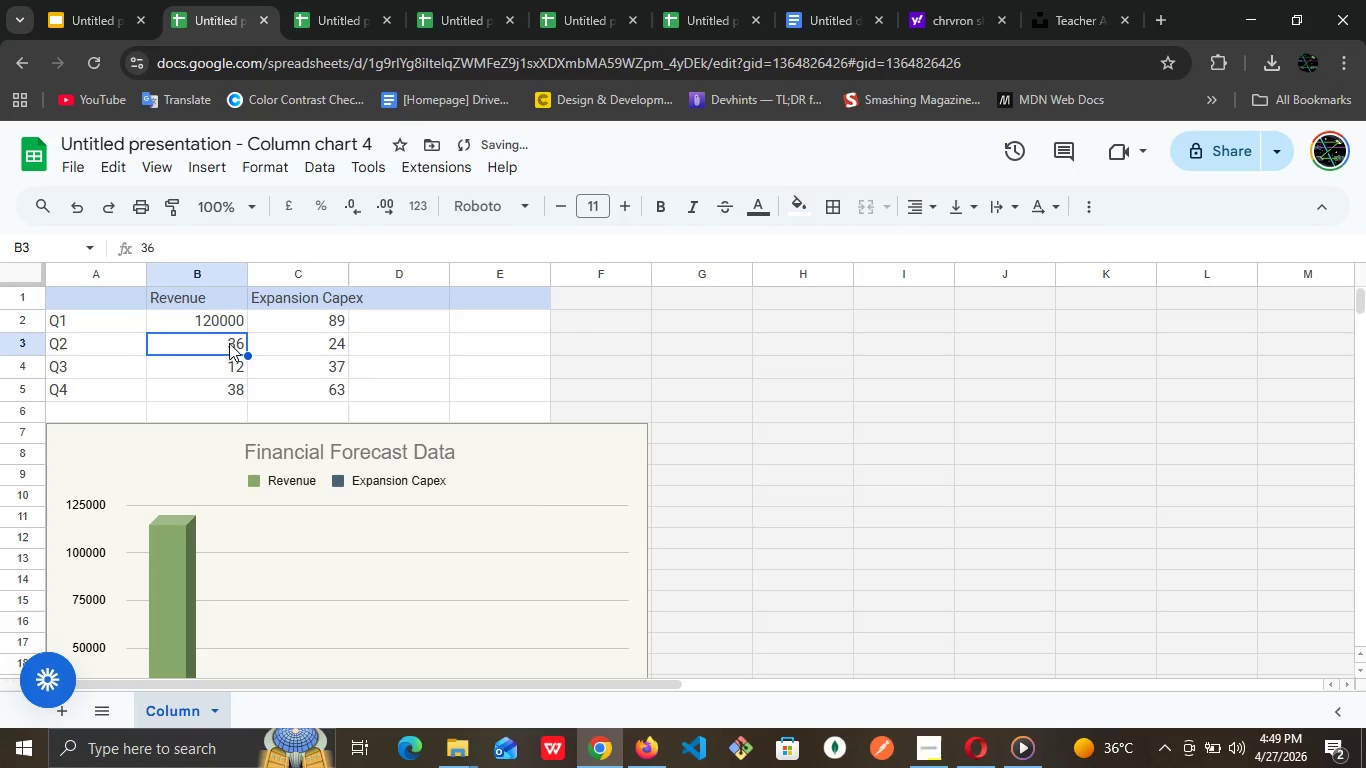 
double_click([229, 343])
 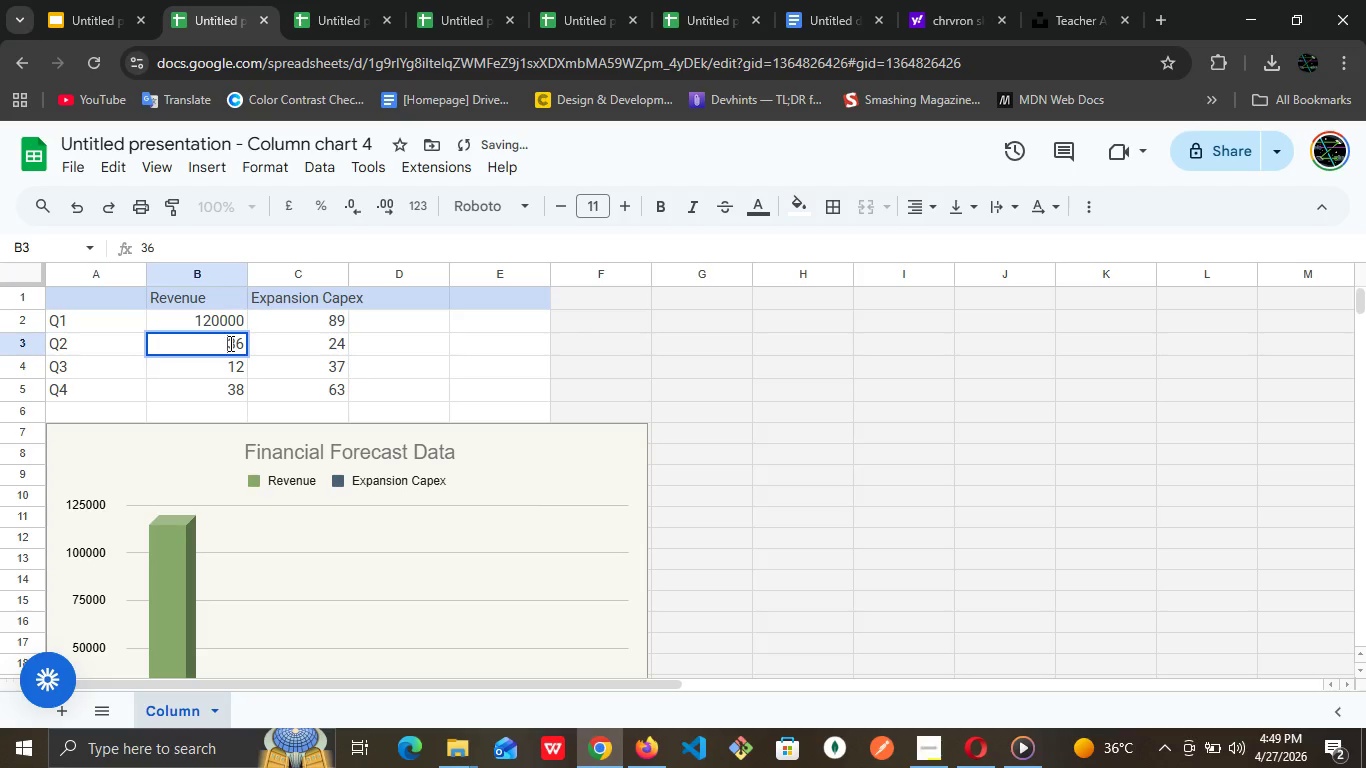 
double_click([229, 343])
 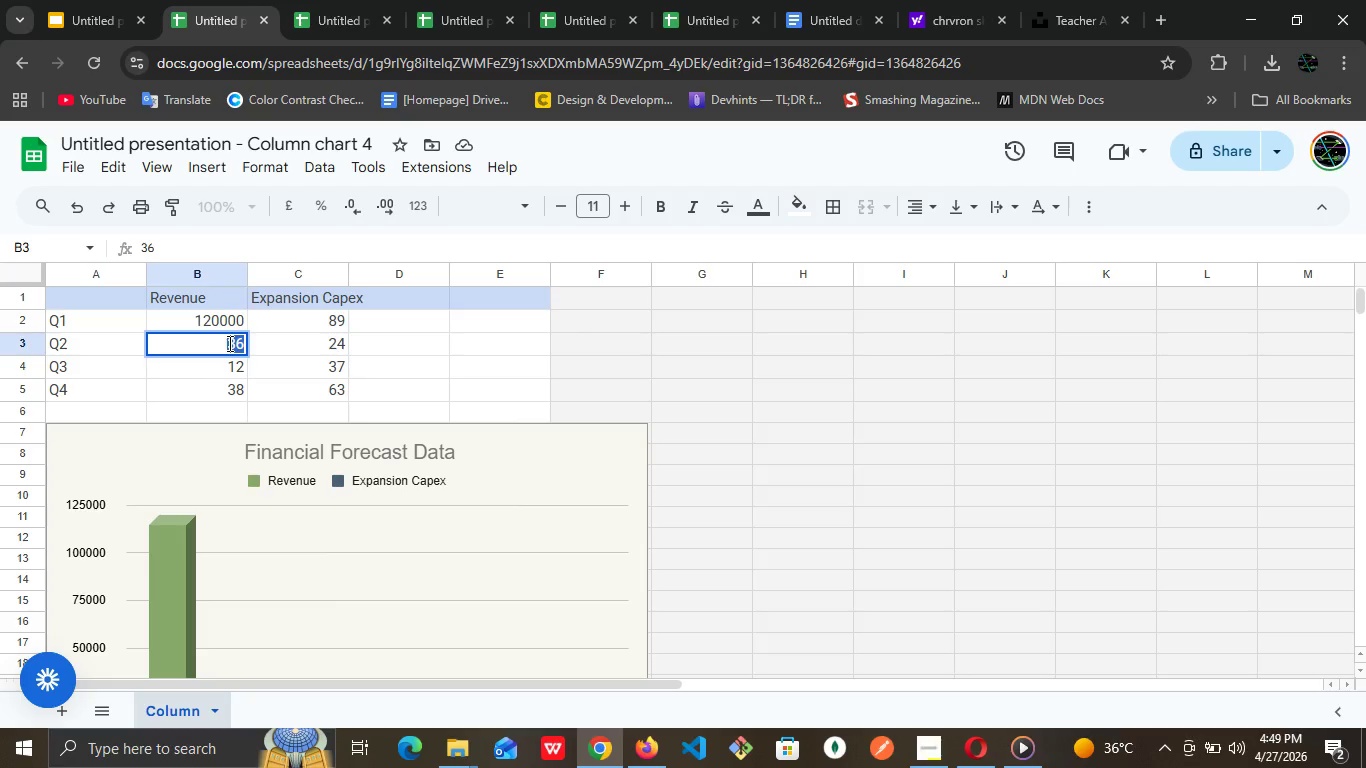 
type(150000)
 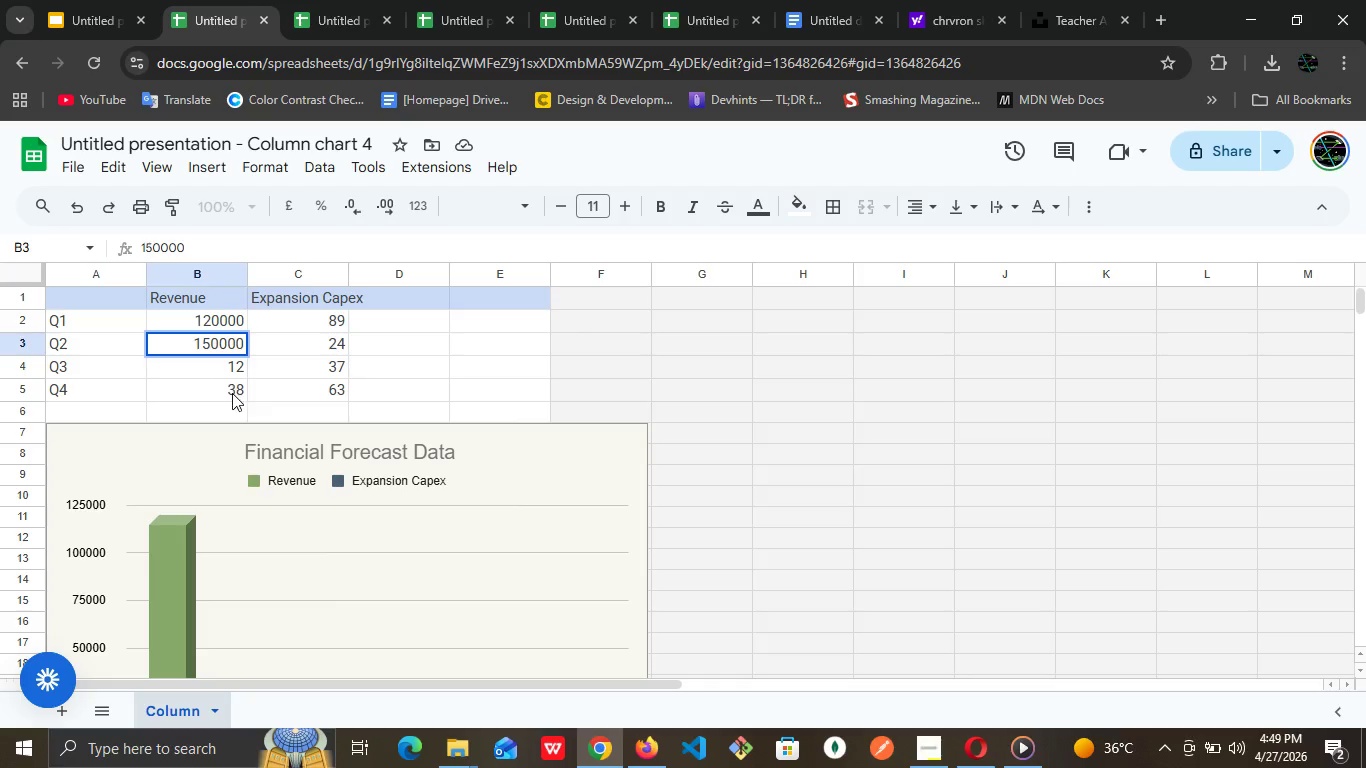 
wait(8.94)
 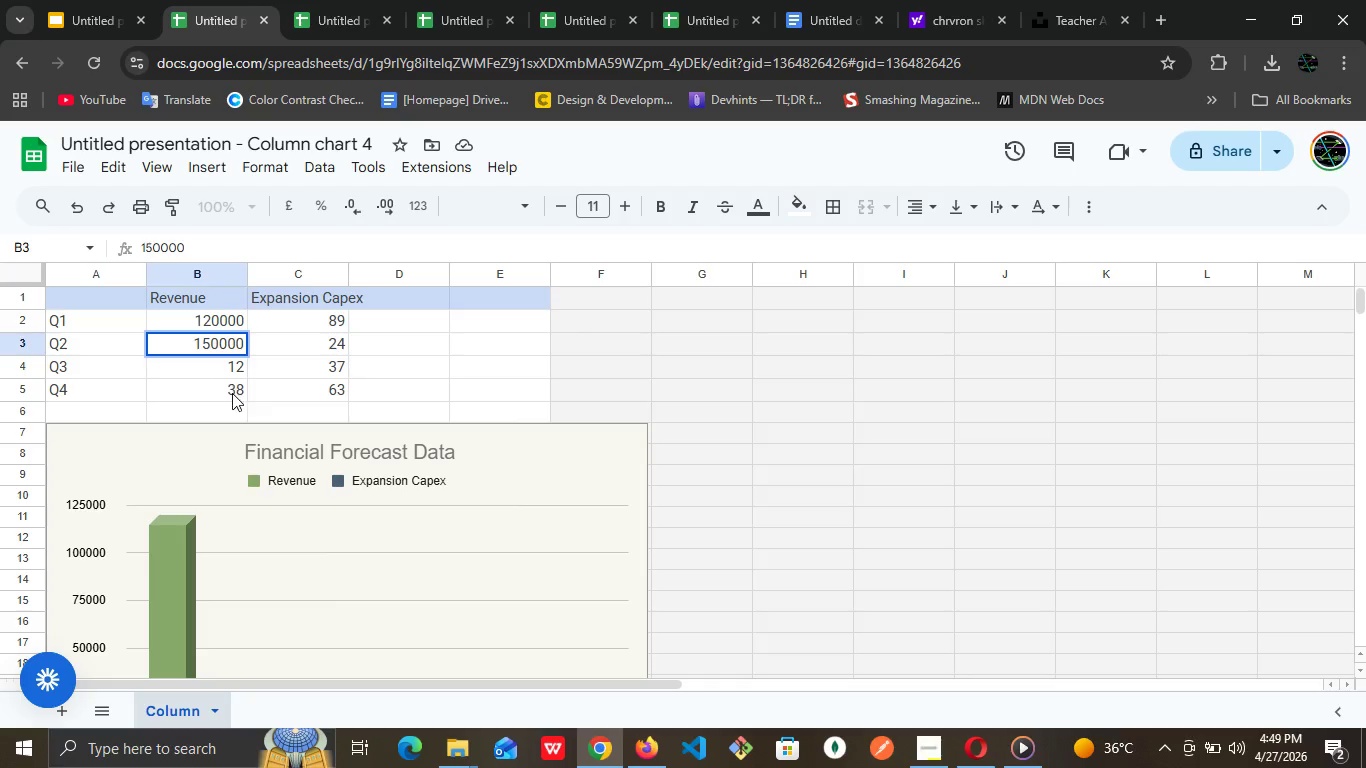 
double_click([228, 373])
 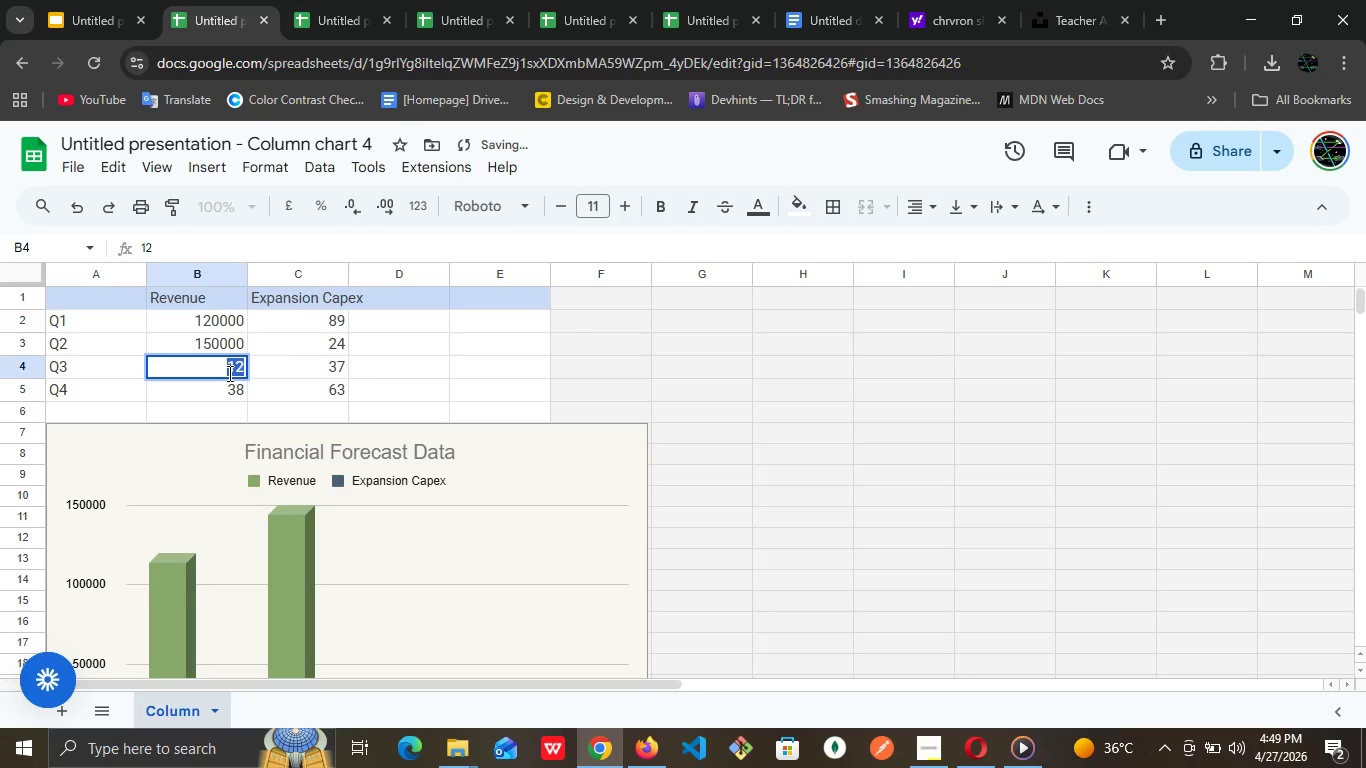 
triple_click([228, 373])
 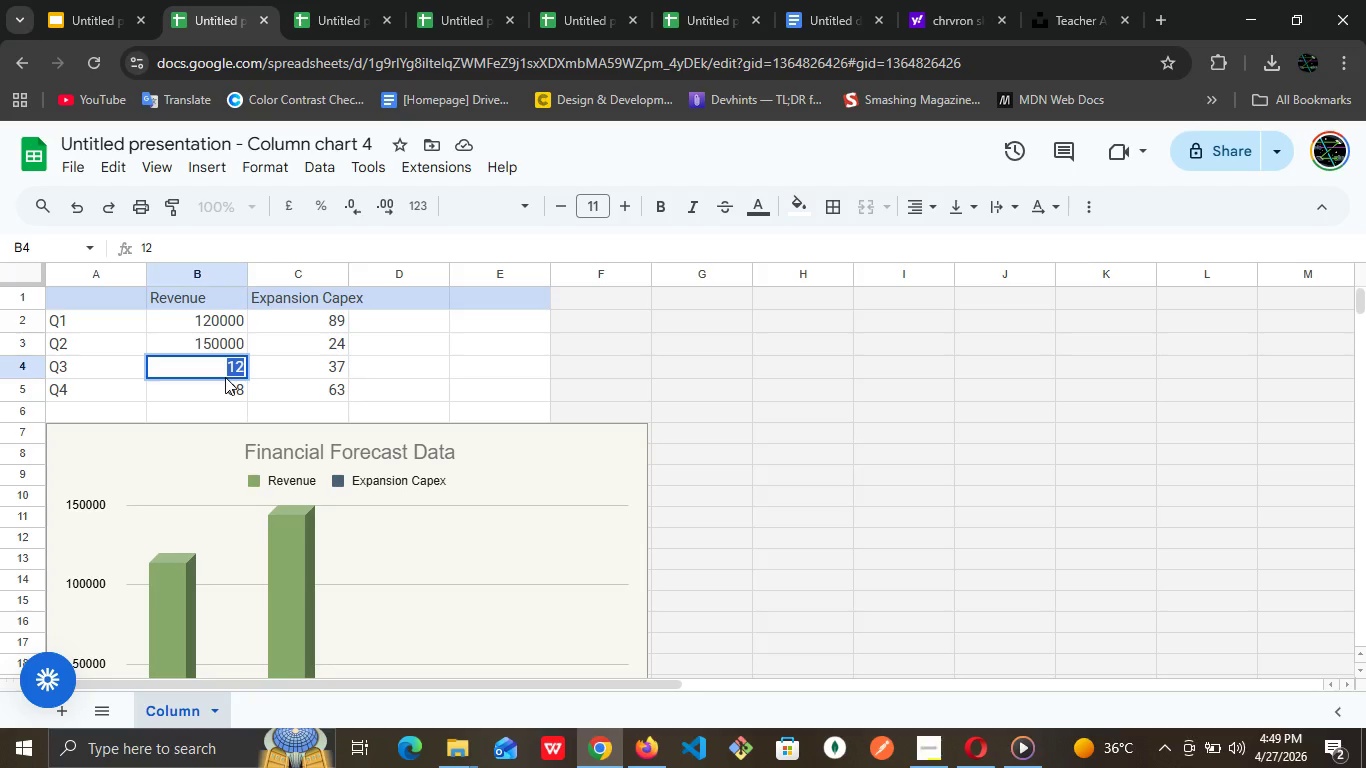 
wait(13.34)
 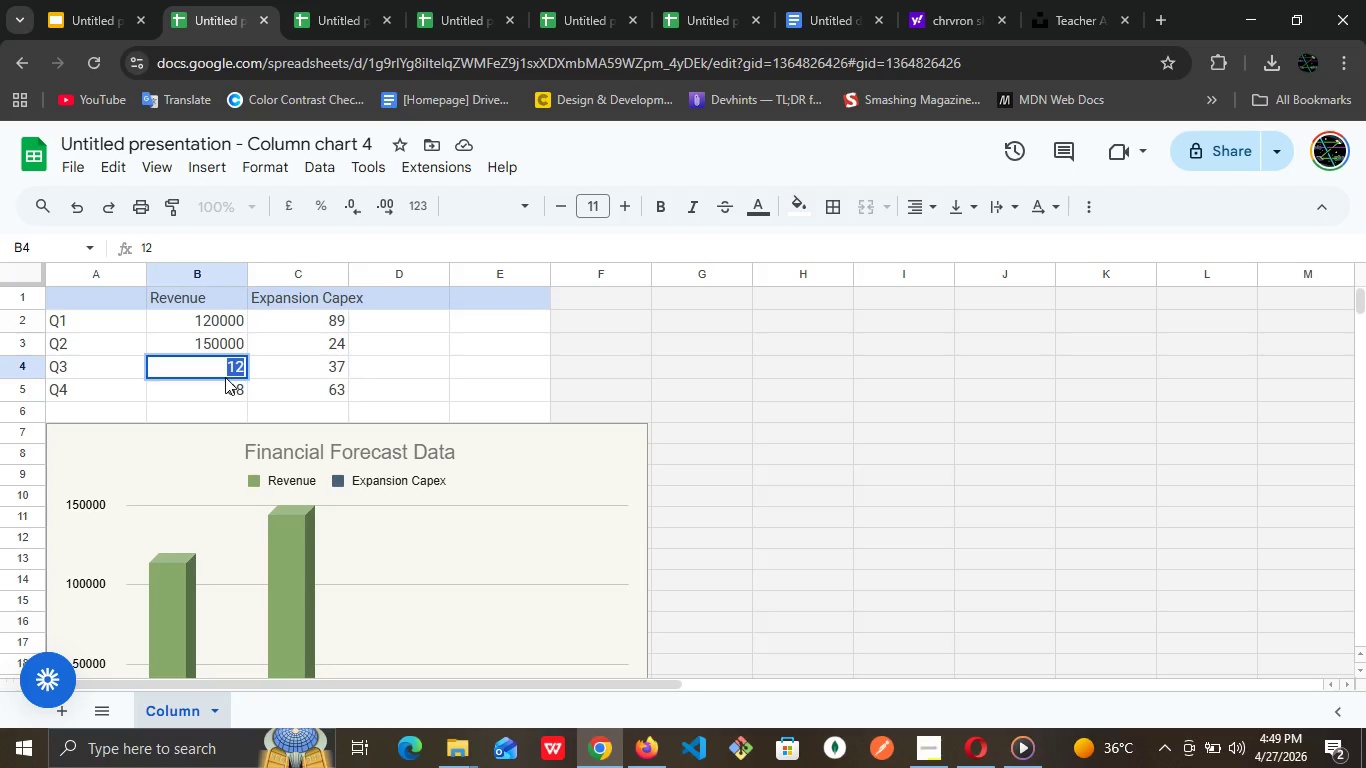 
type(210000)
 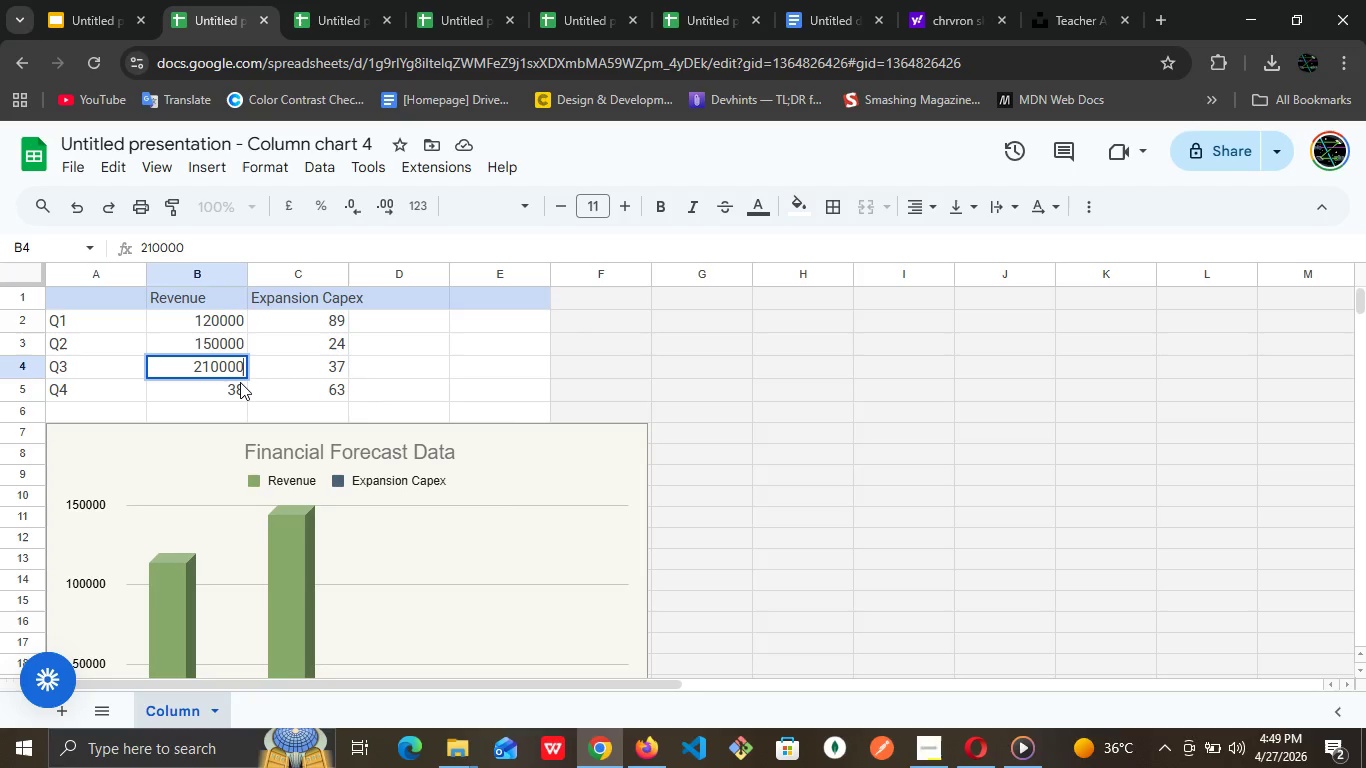 
left_click([236, 392])
 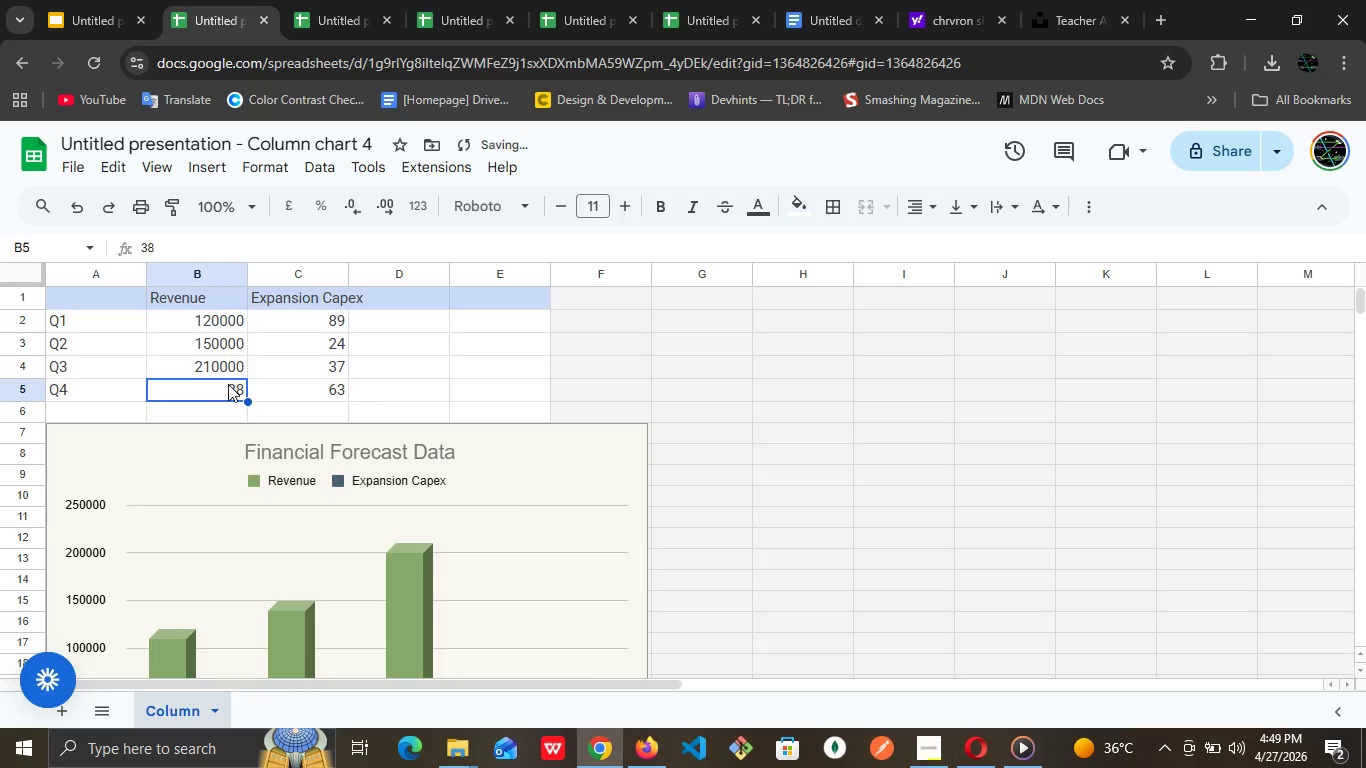 
double_click([227, 384])
 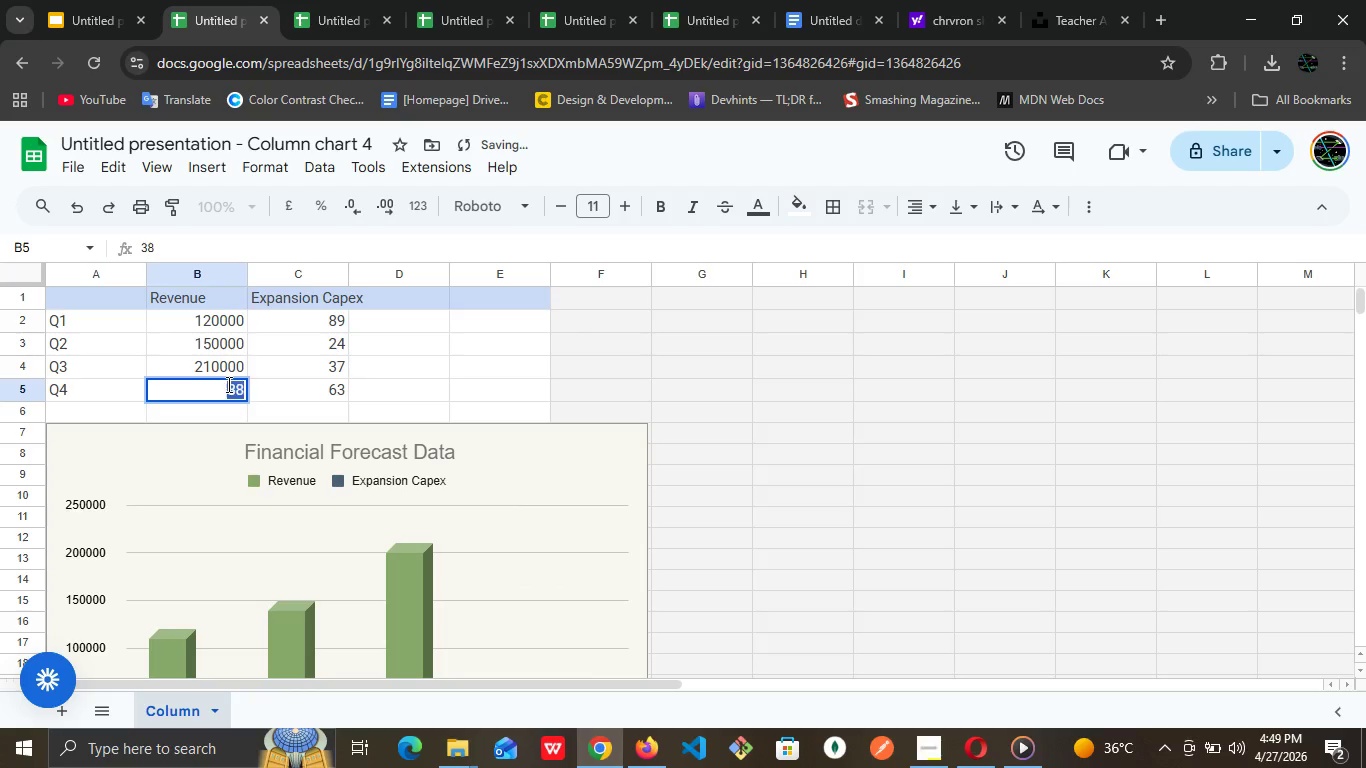 
triple_click([227, 384])
 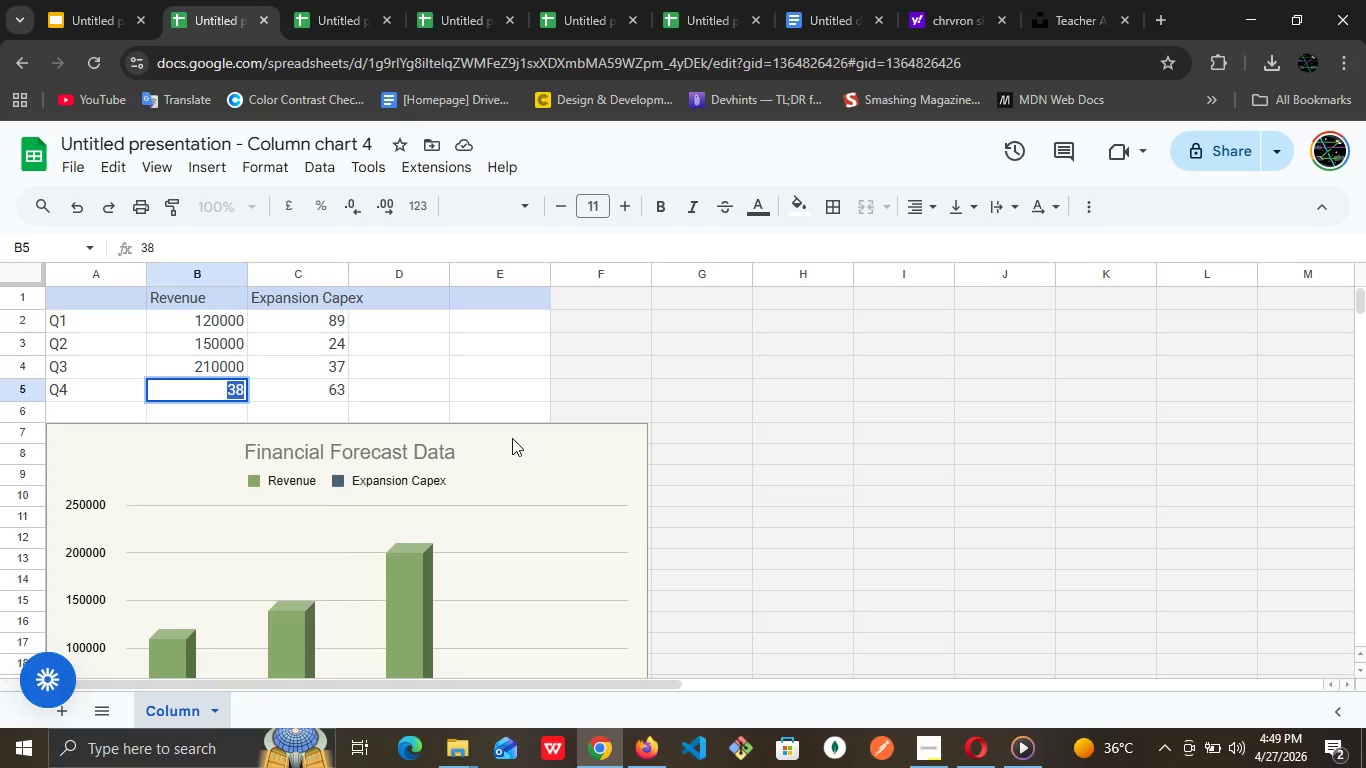 
wait(10.77)
 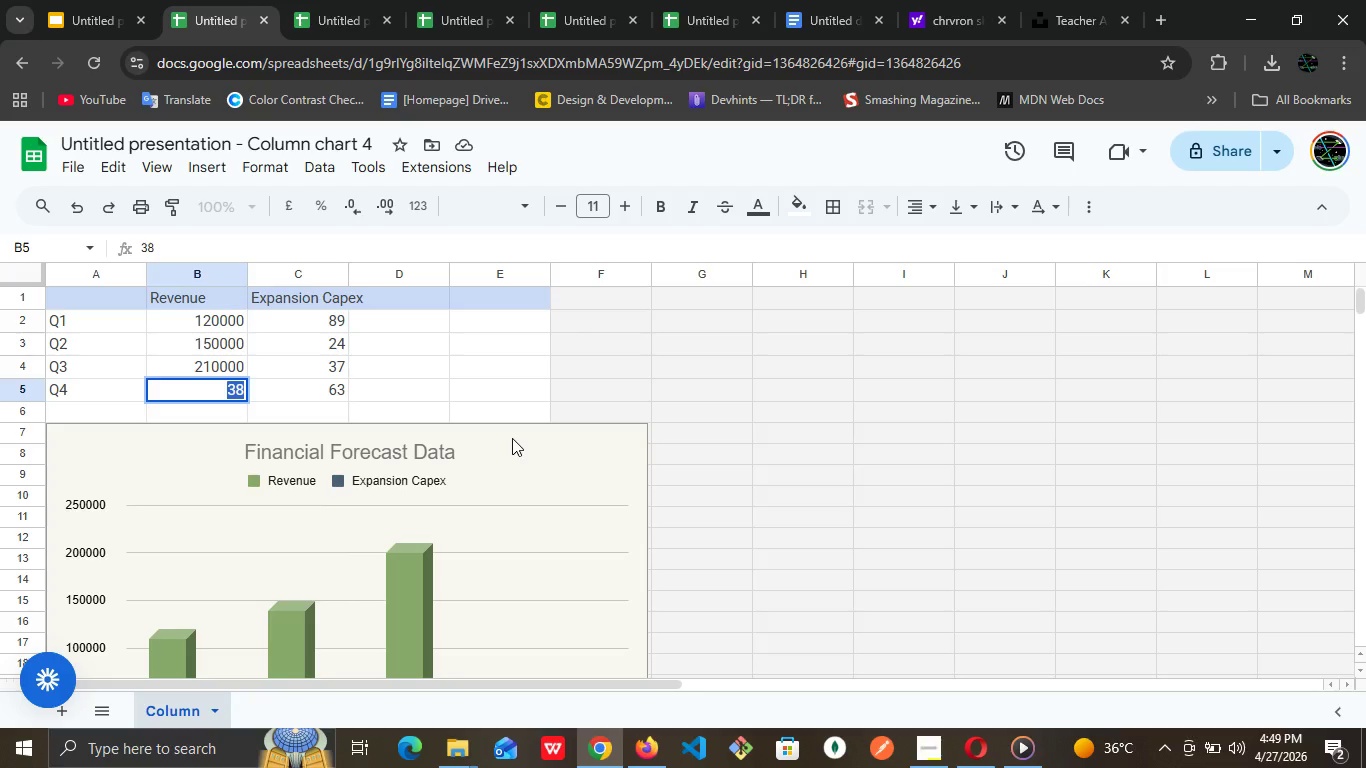 
type(320000)
 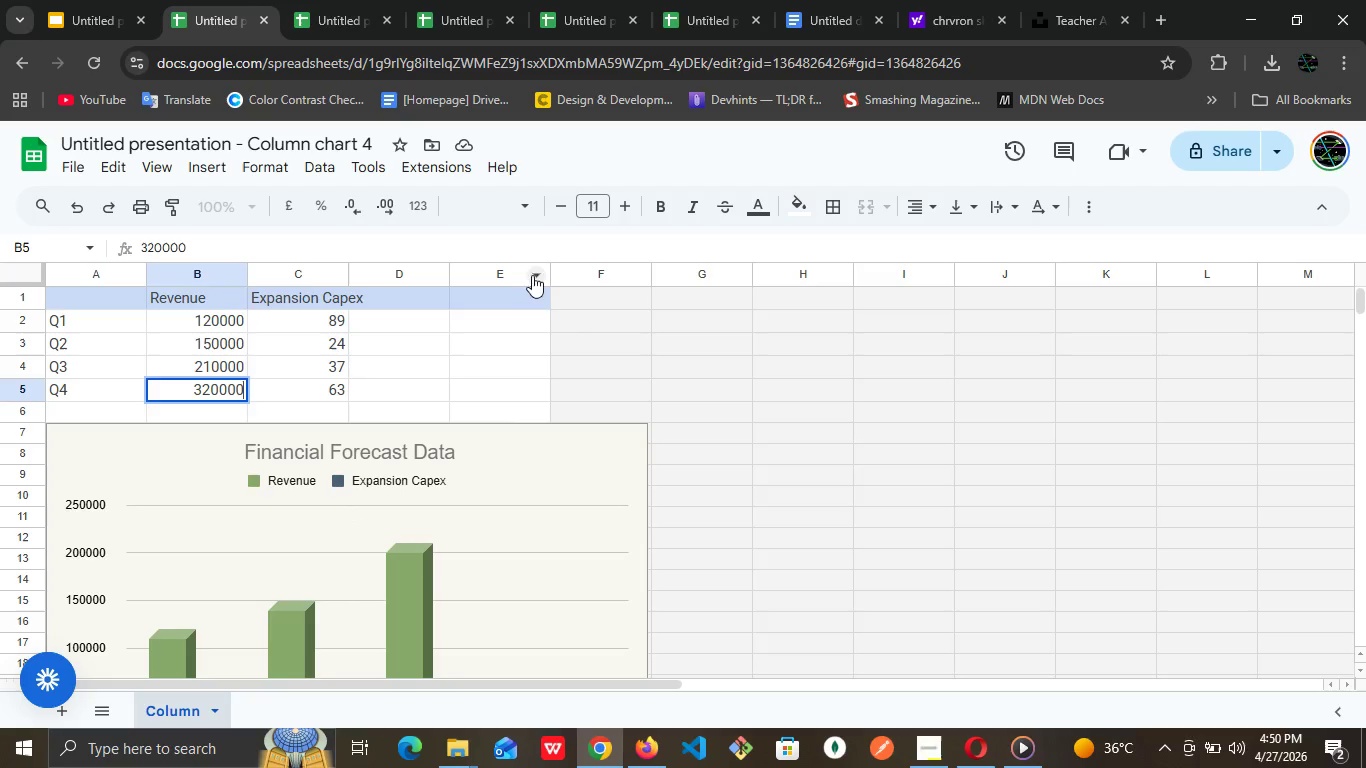 
wait(6.08)
 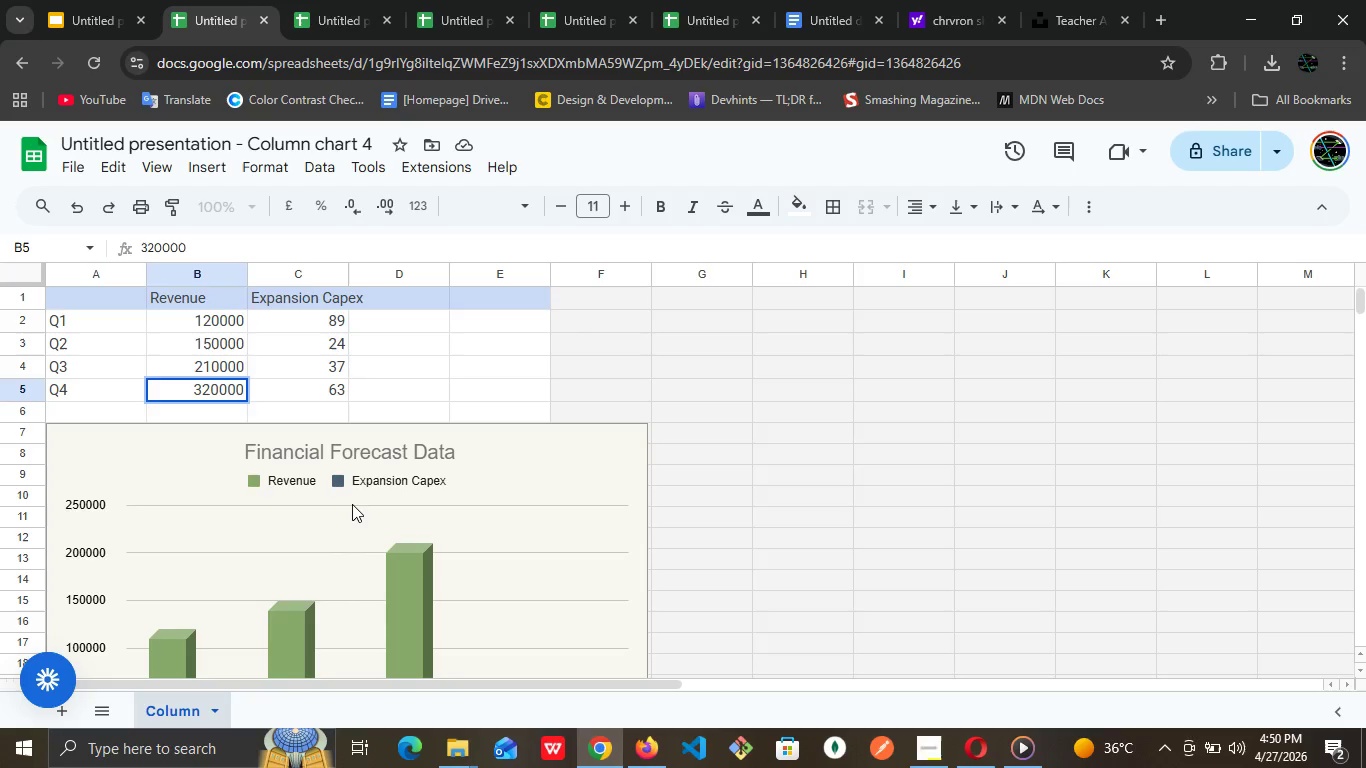 
double_click([326, 321])
 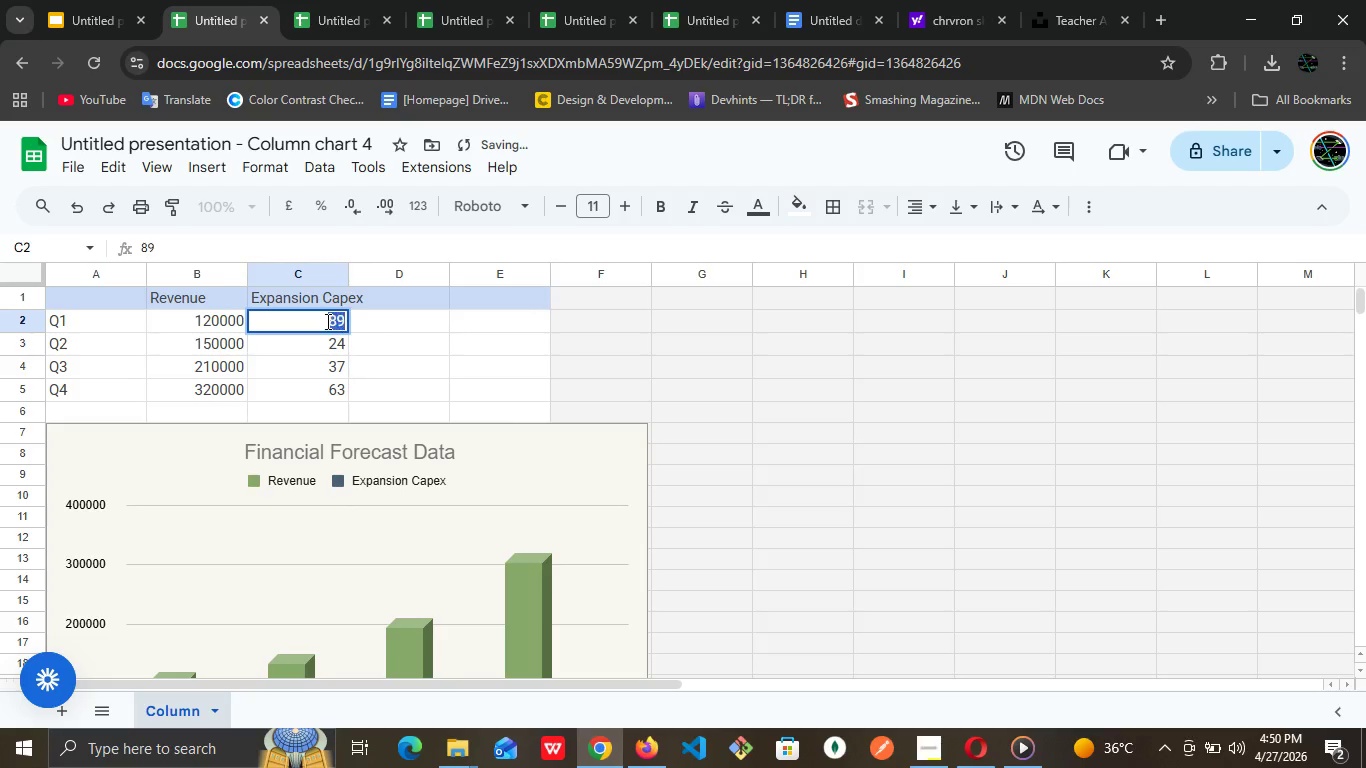 
triple_click([326, 321])
 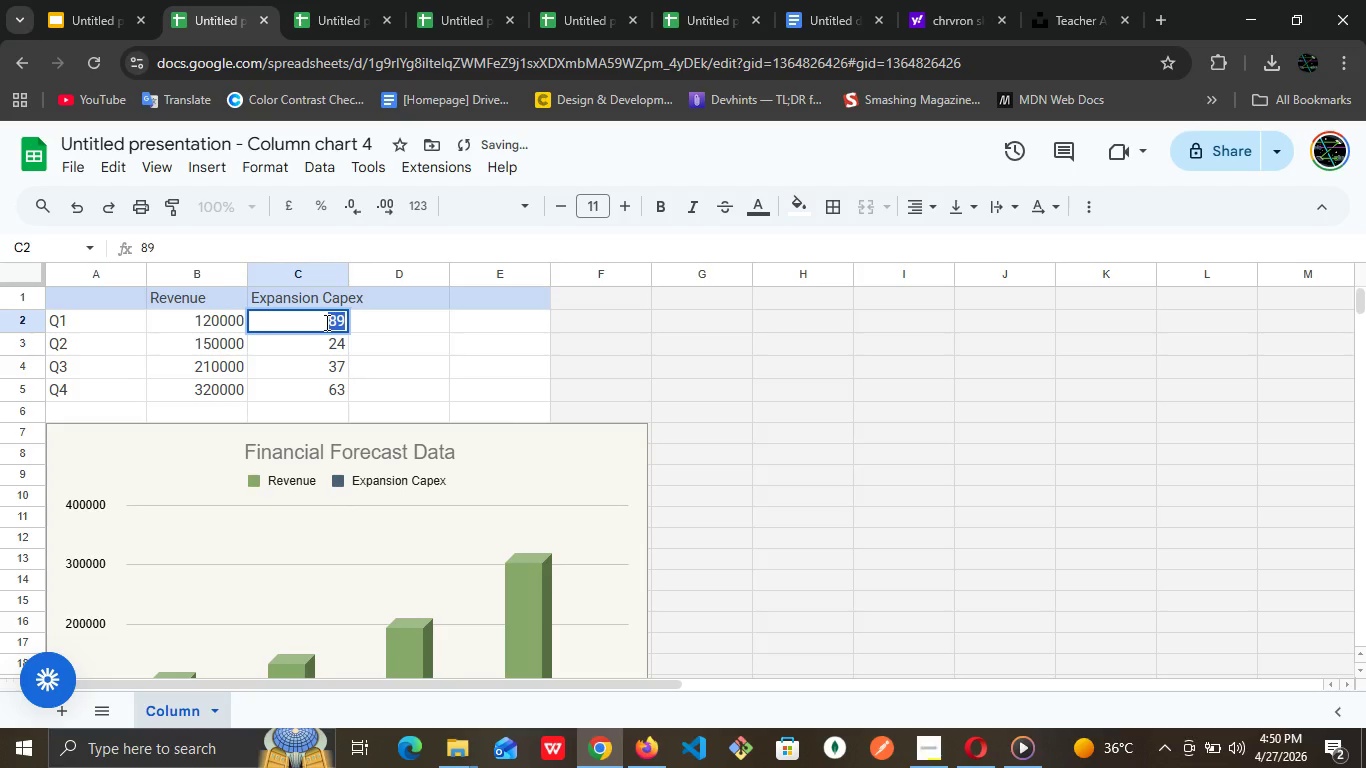 
type(95000)
 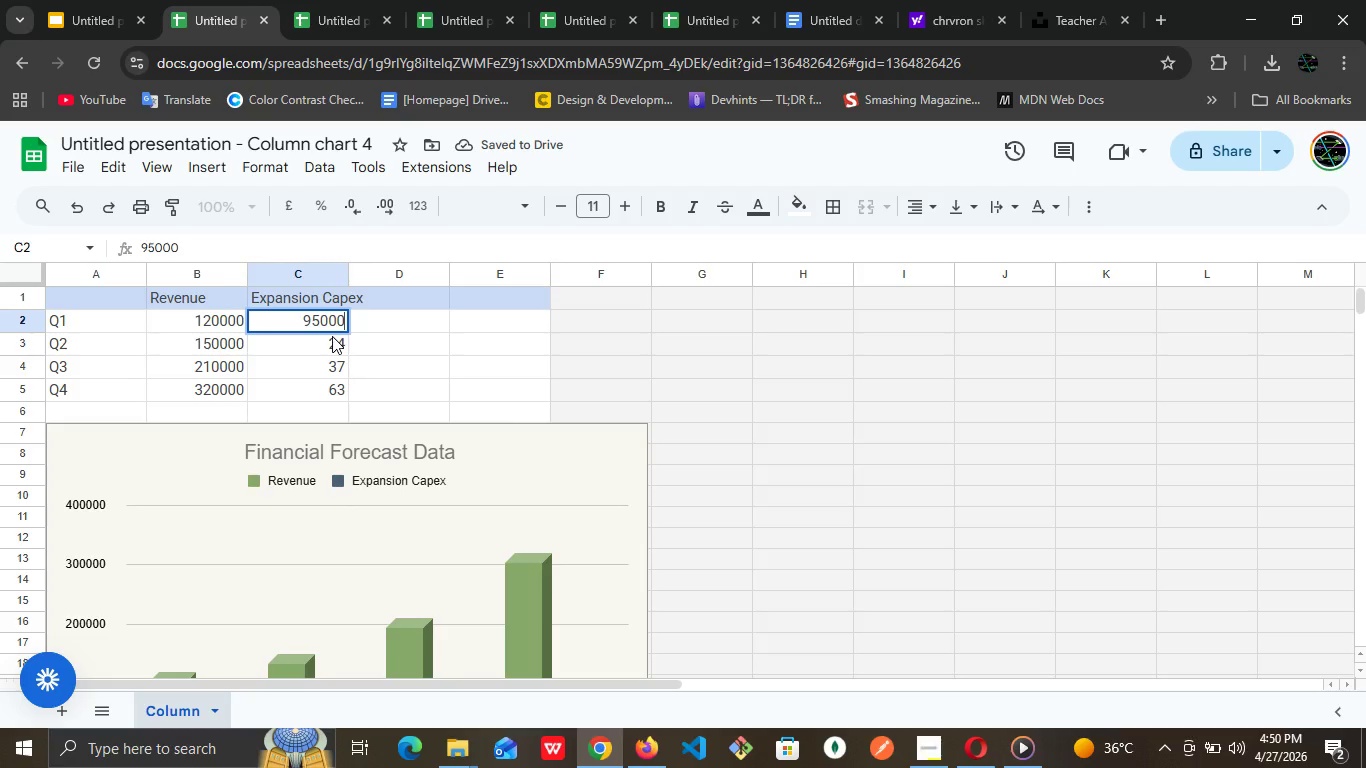 
double_click([332, 336])
 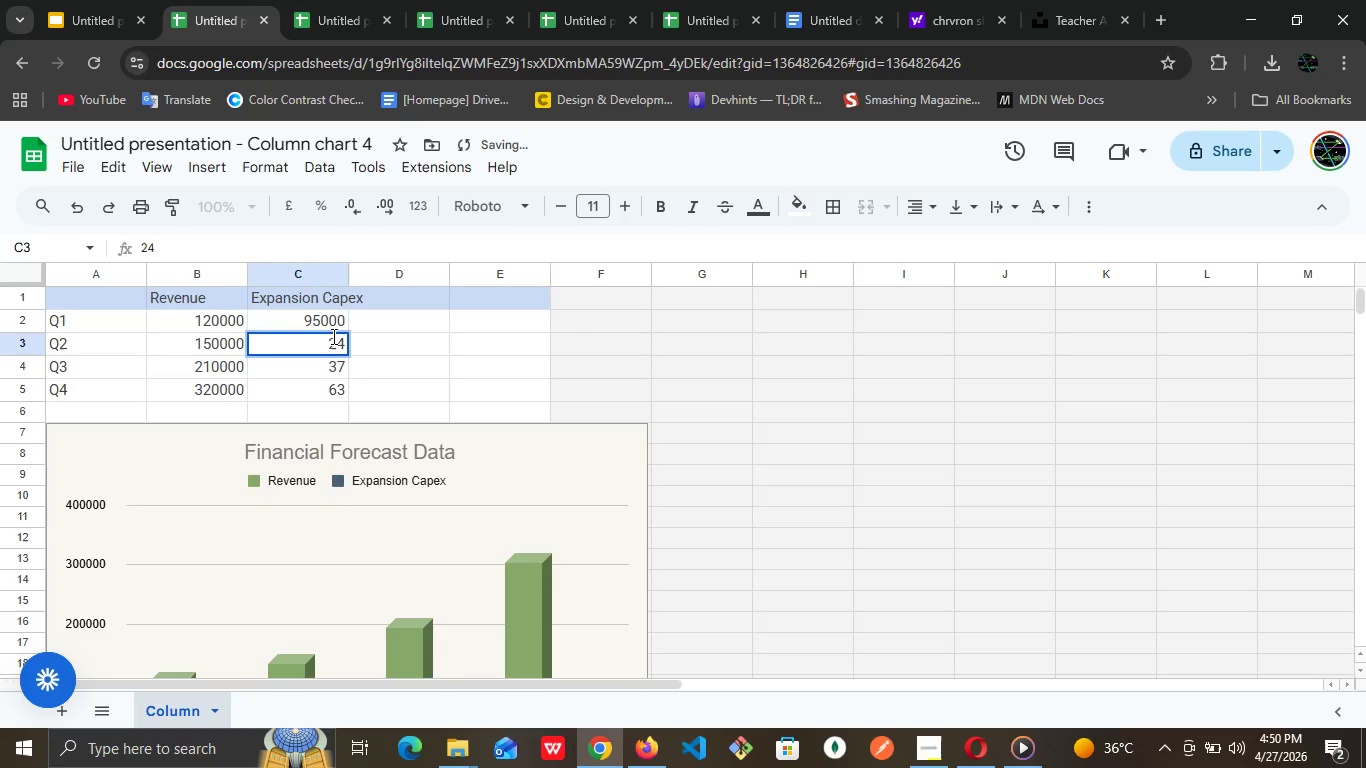 
left_click([332, 336])
 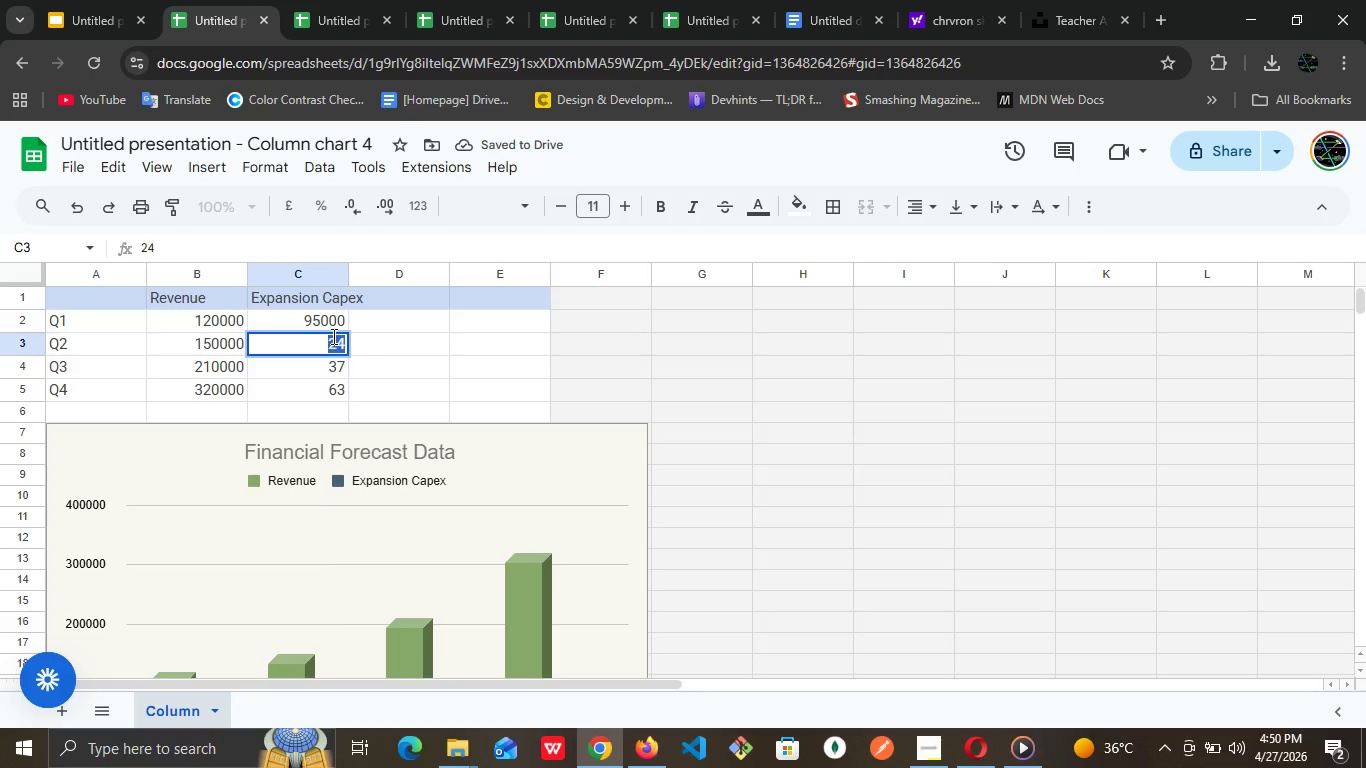 
type(110000)
 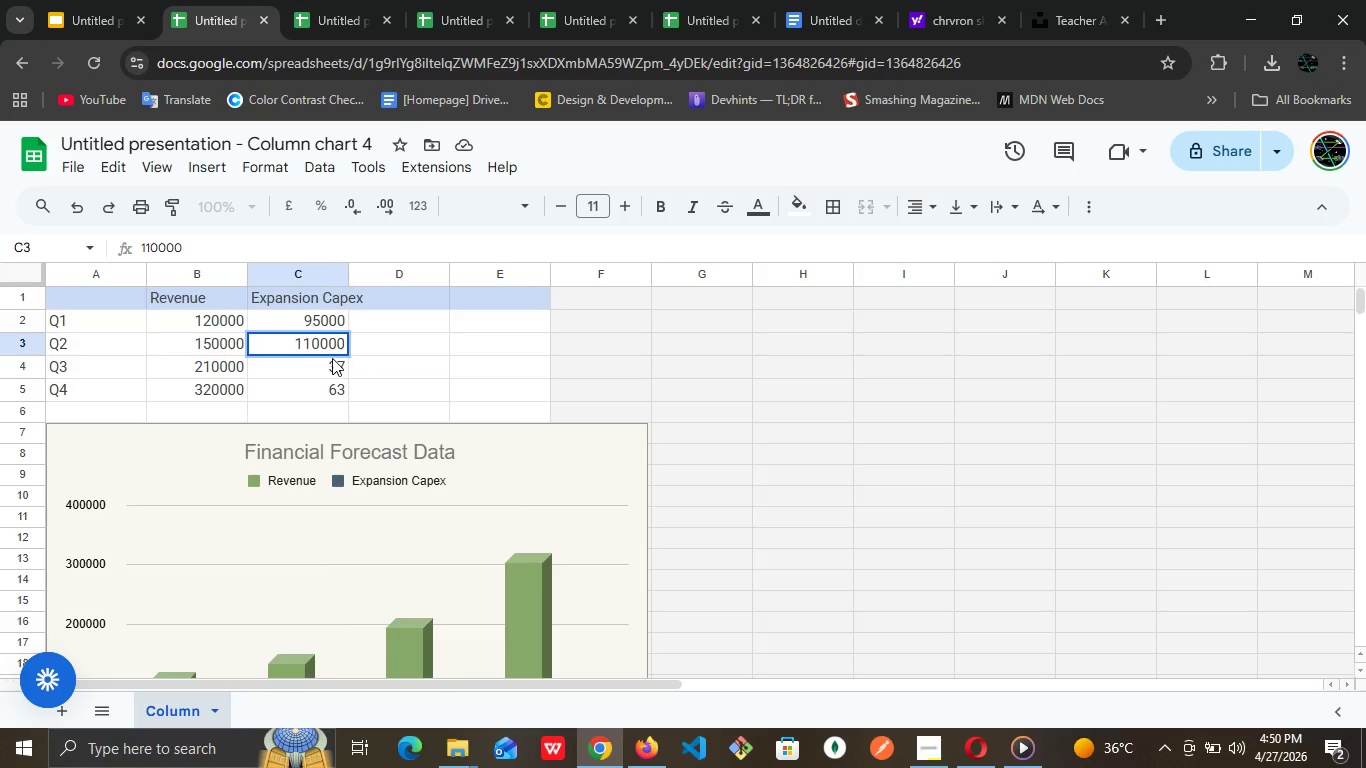 
double_click([332, 367])
 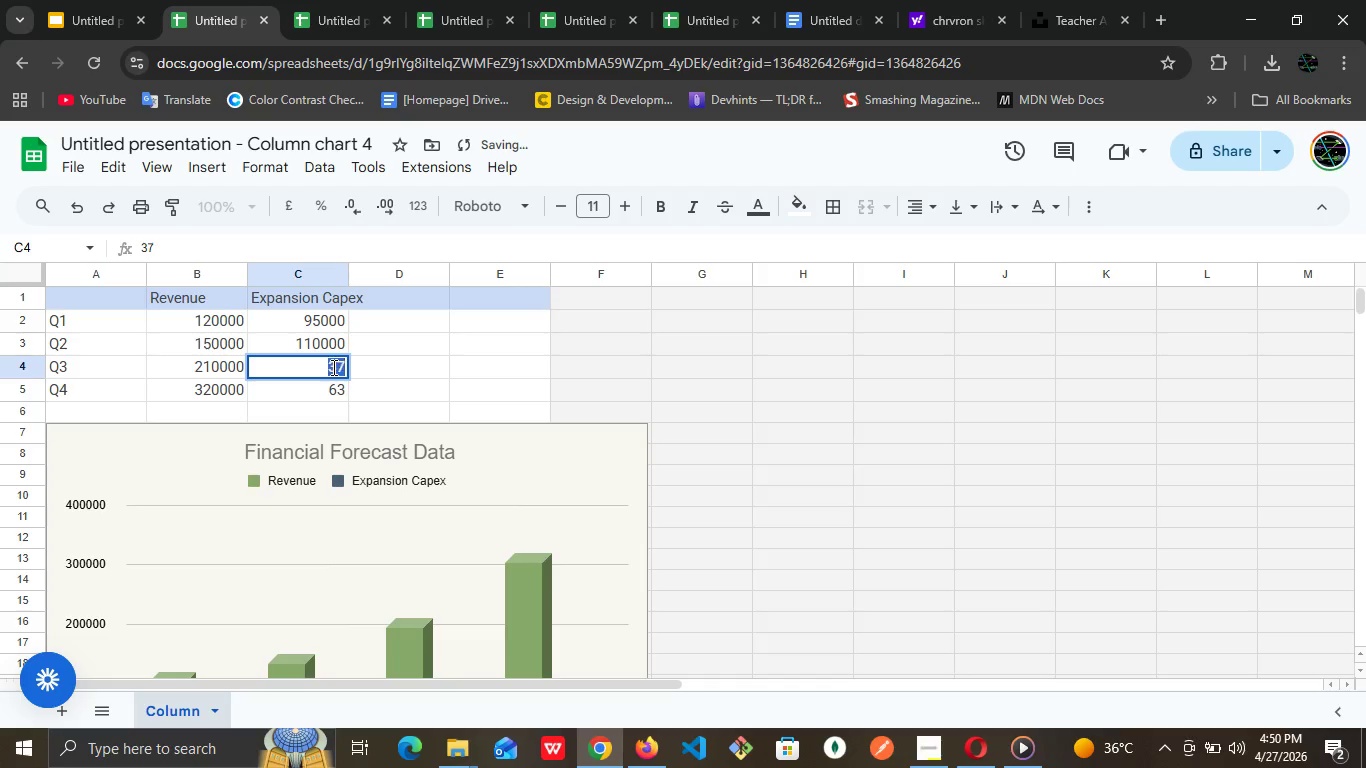 
triple_click([332, 367])
 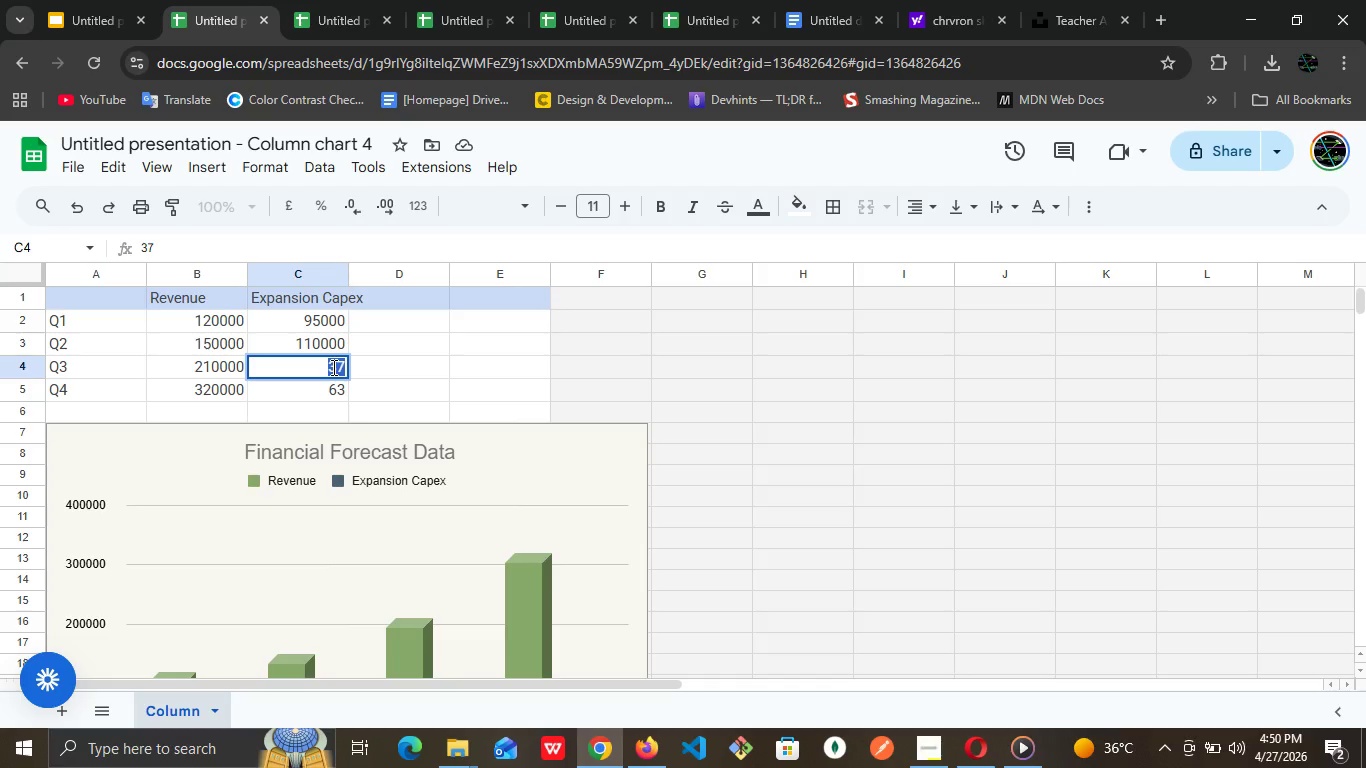 
wait(6.75)
 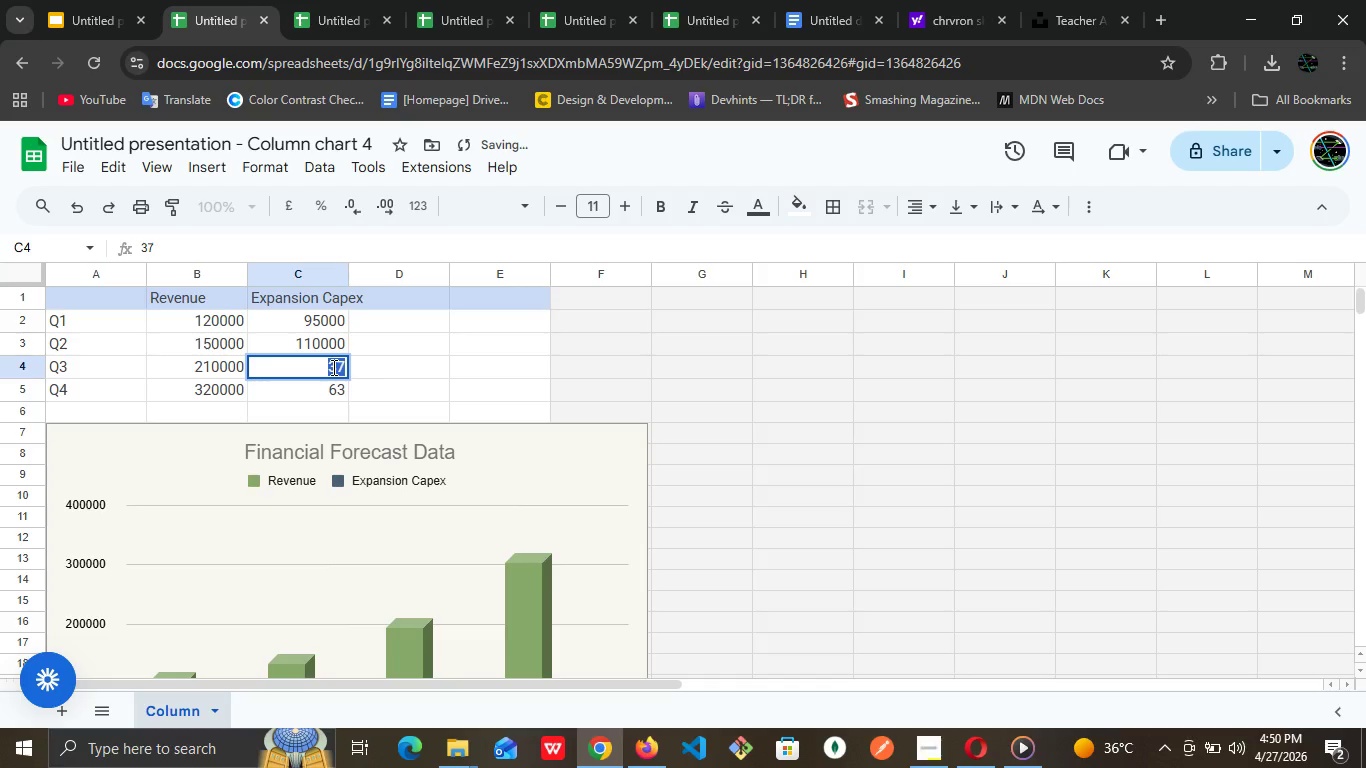 
type(120000)
 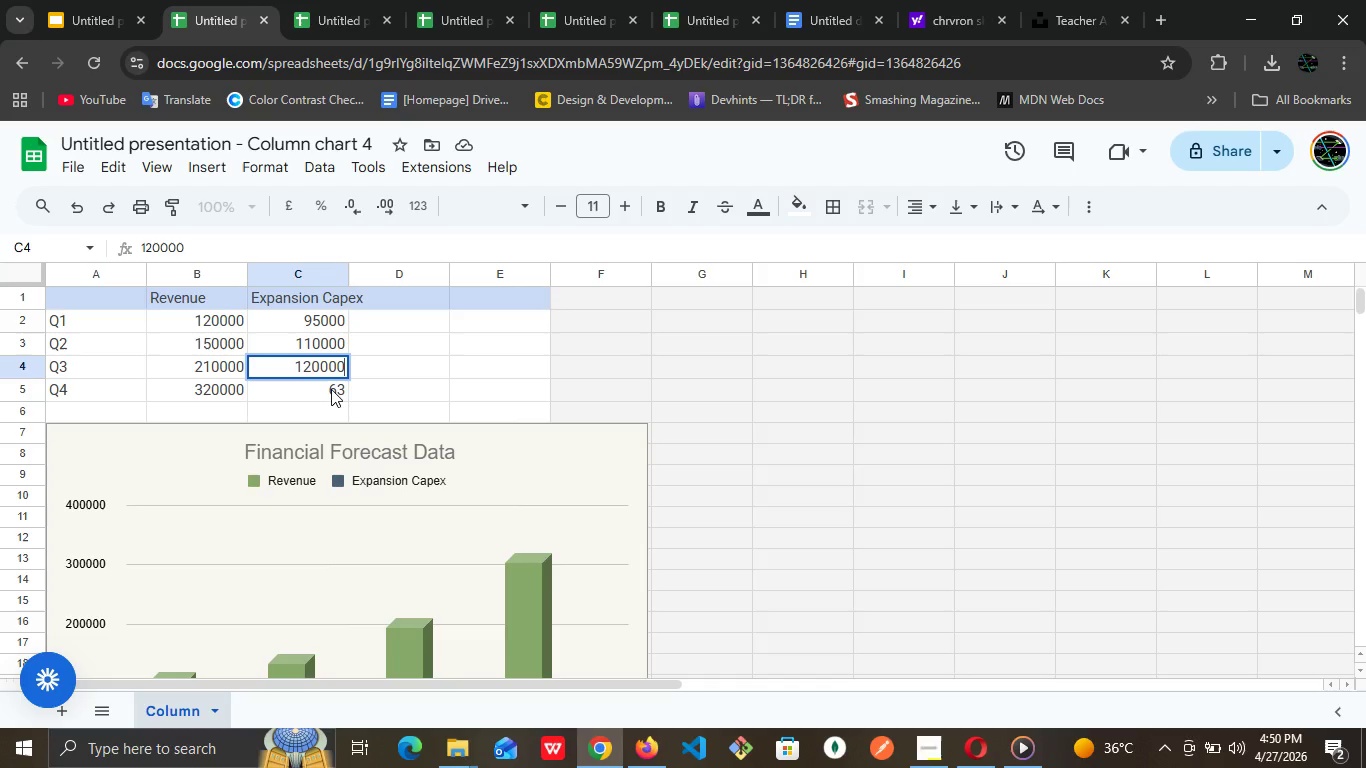 
left_click([331, 389])
 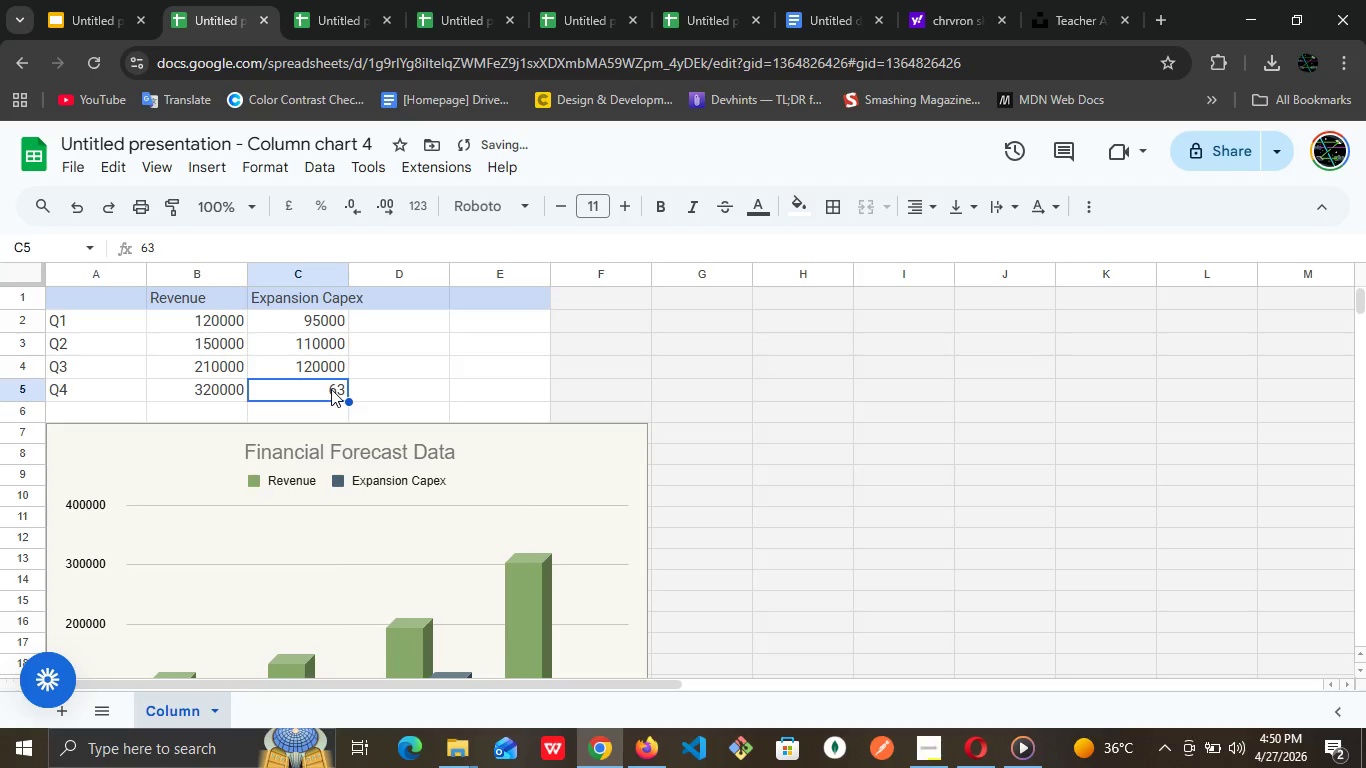 
double_click([331, 389])
 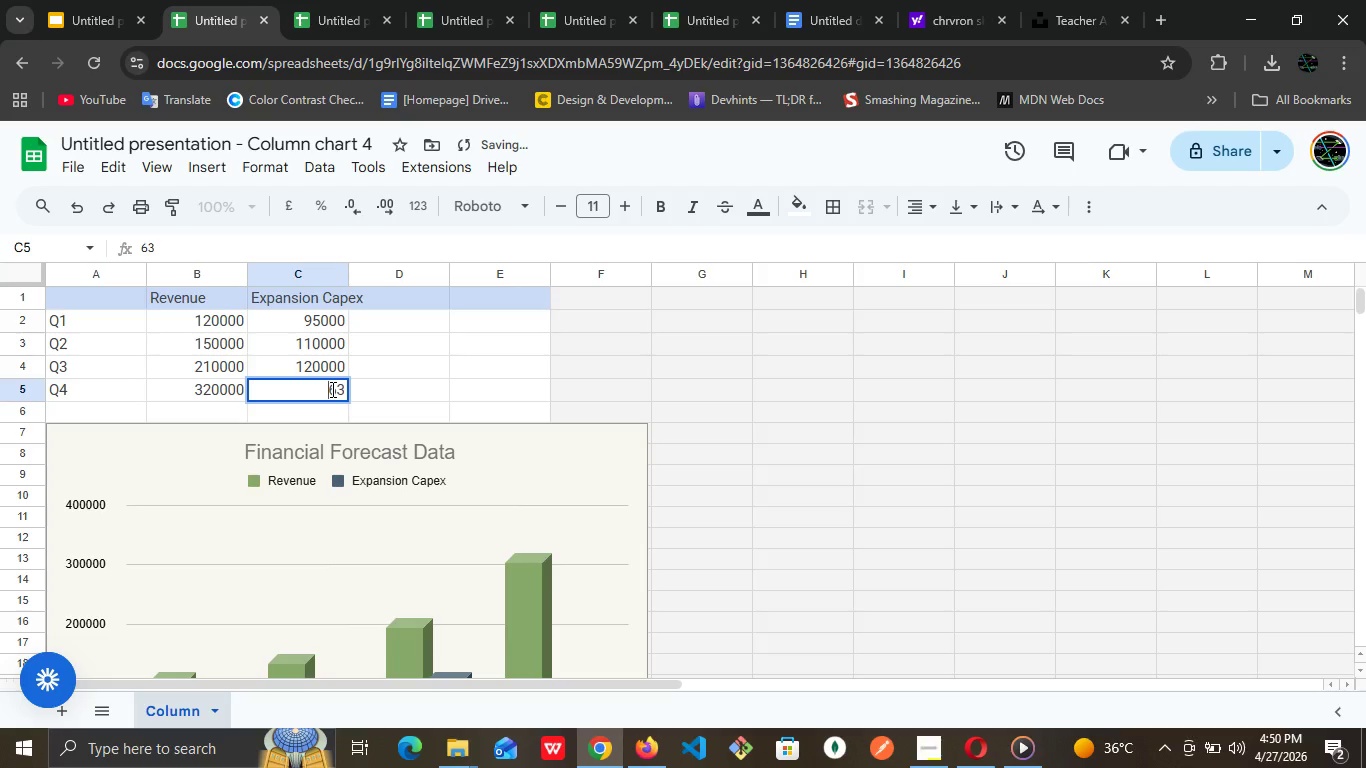 
double_click([331, 389])
 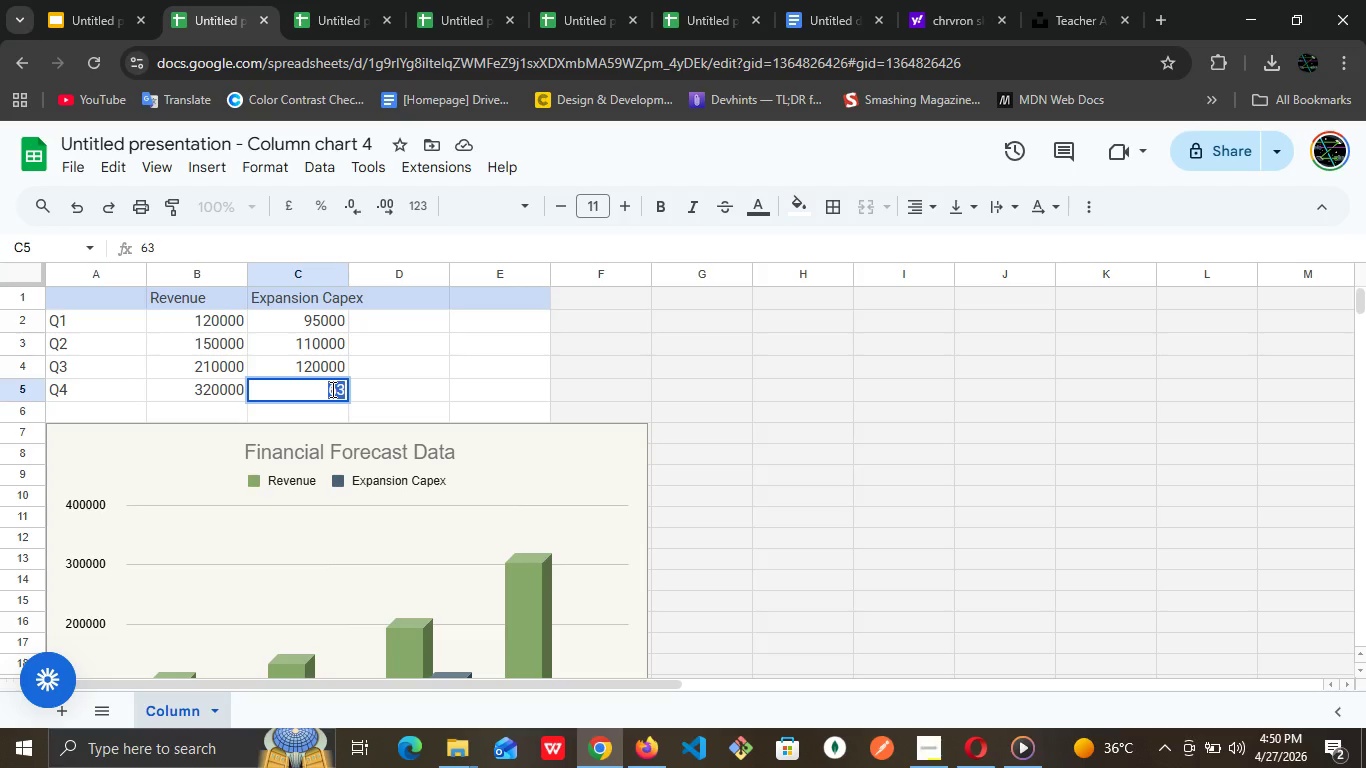 
wait(18.72)
 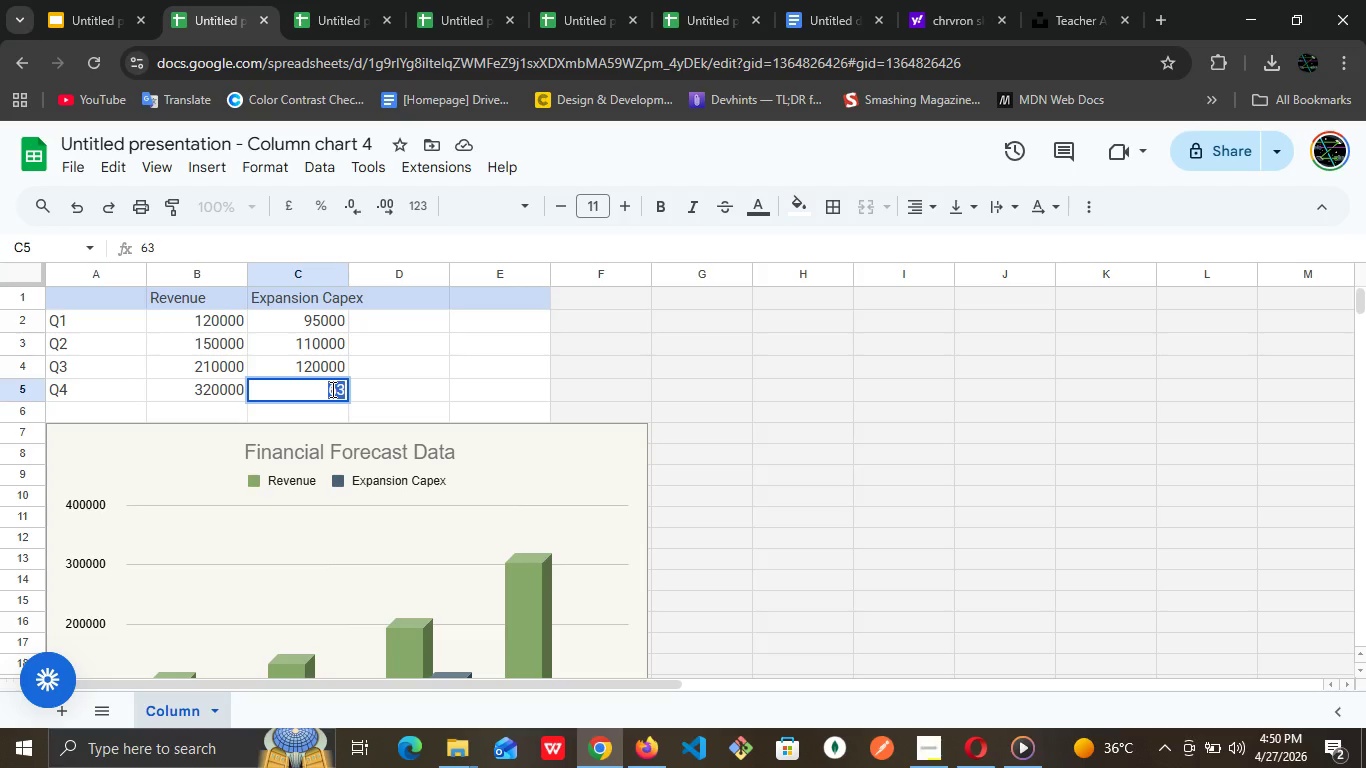 
type(120000)
 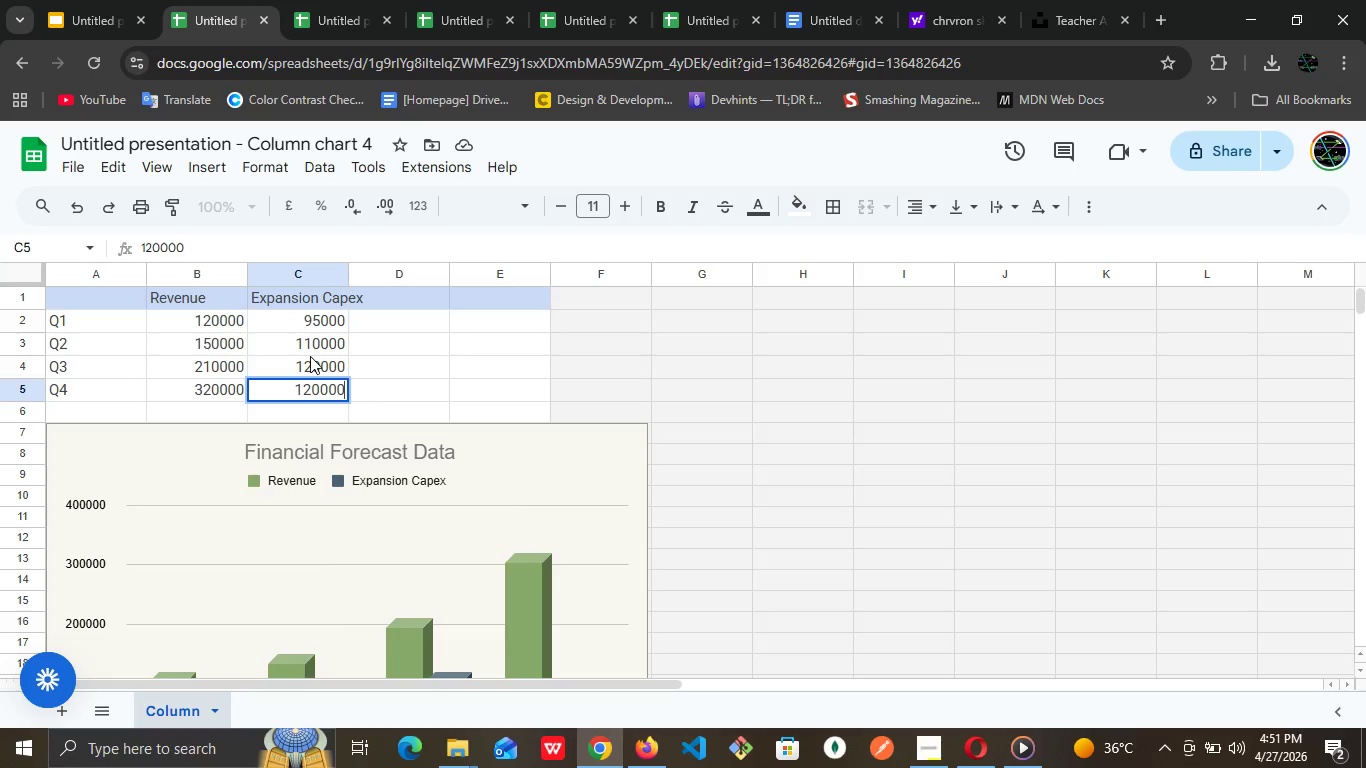 
left_click([310, 356])
 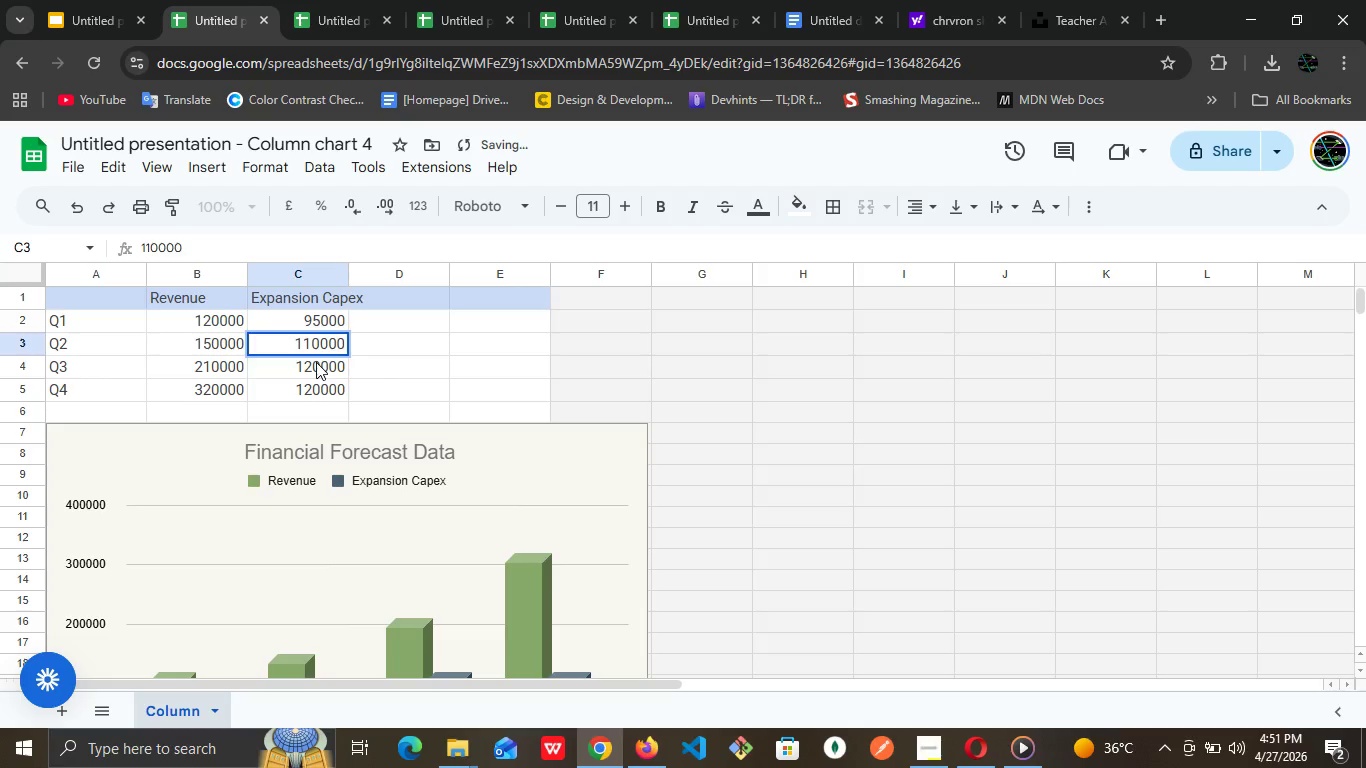 
double_click([310, 356])
 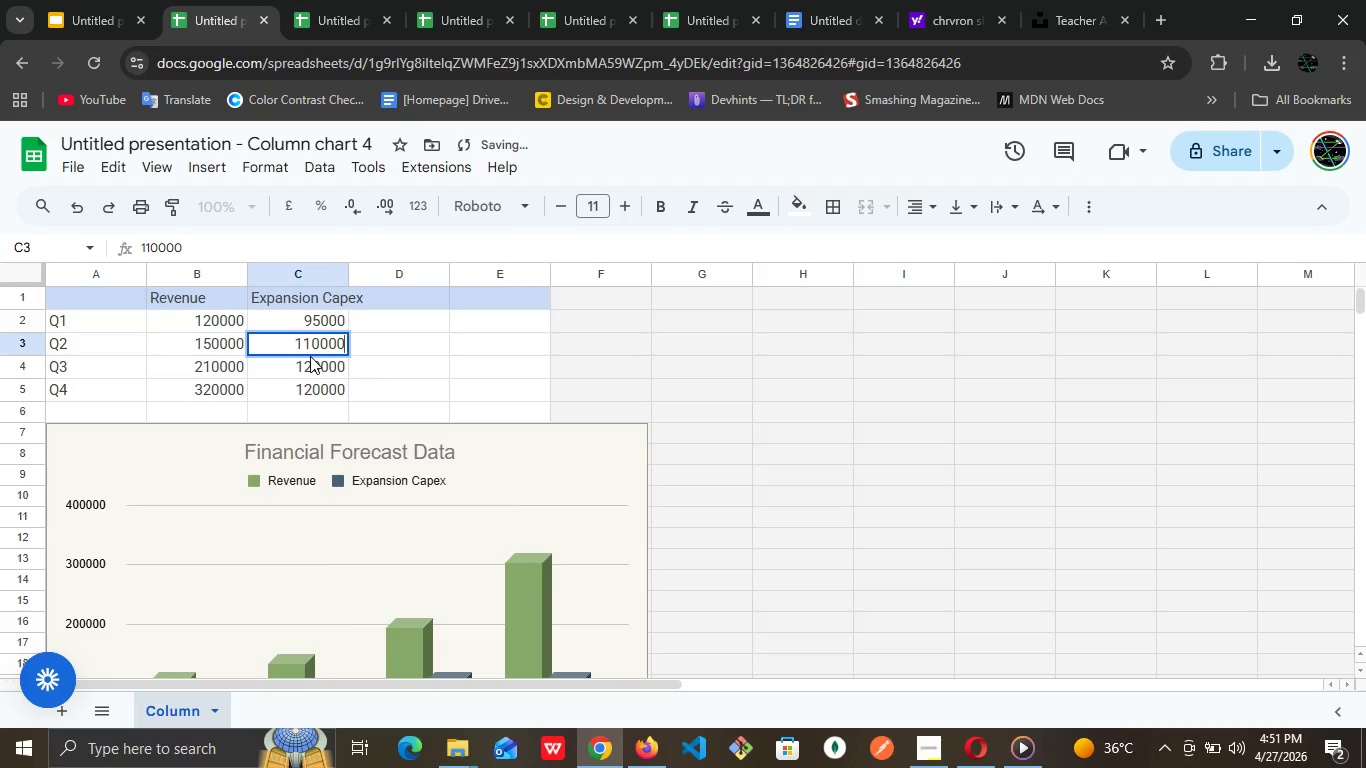 
double_click([316, 362])
 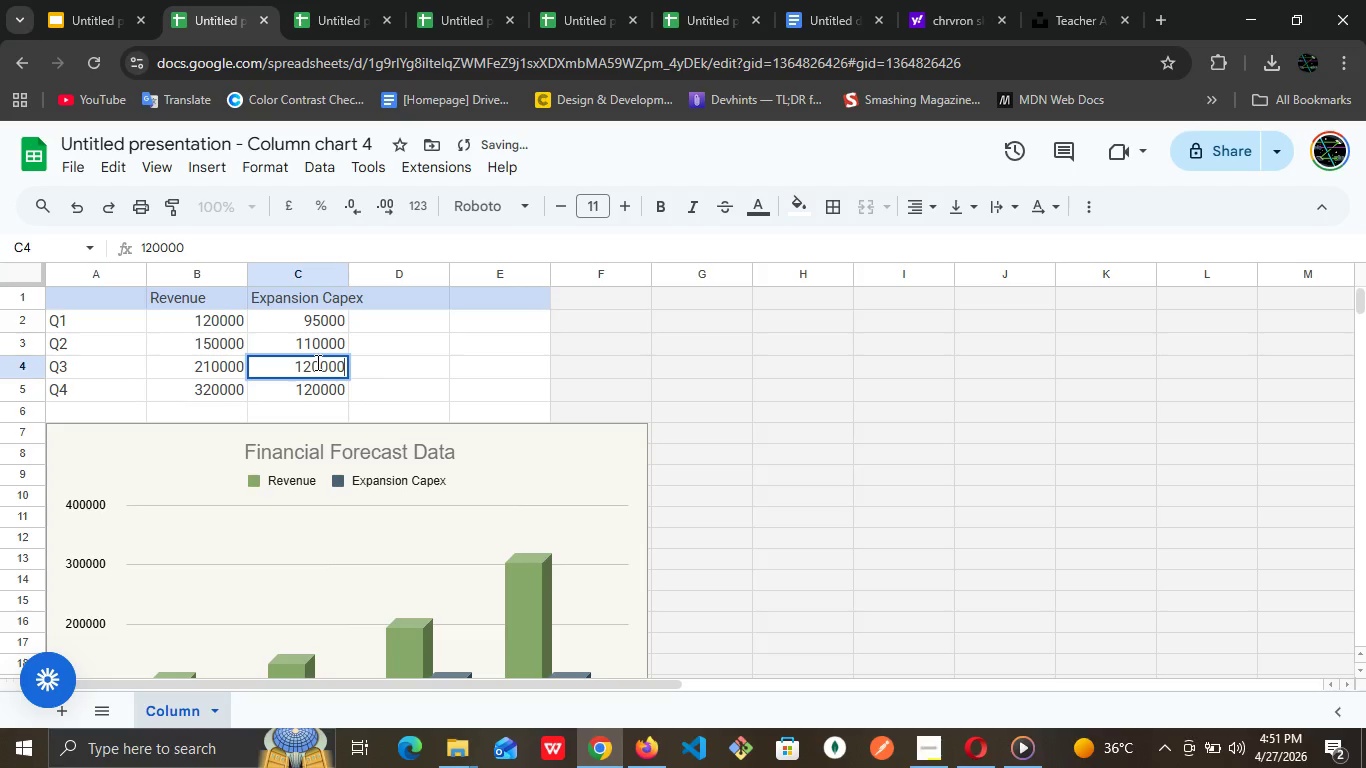 
triple_click([316, 362])
 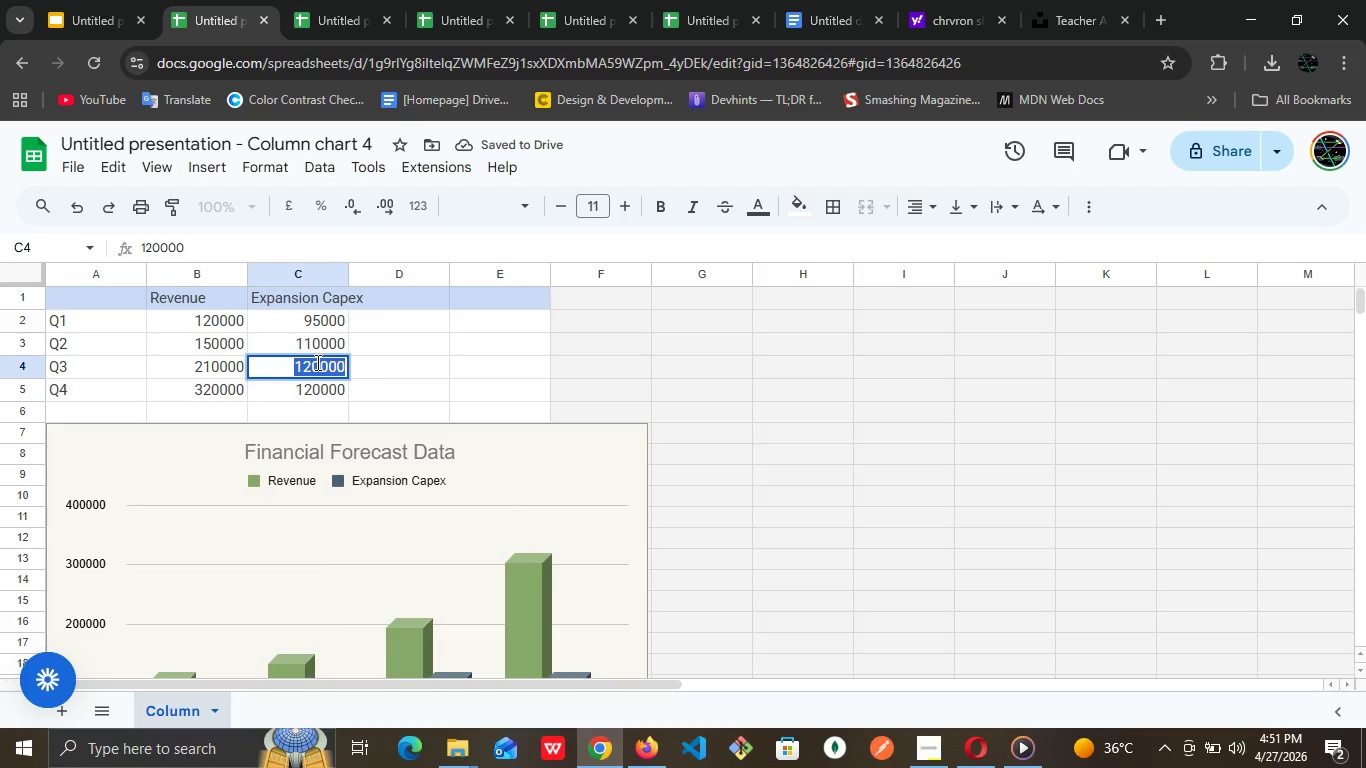 
type(9000)
 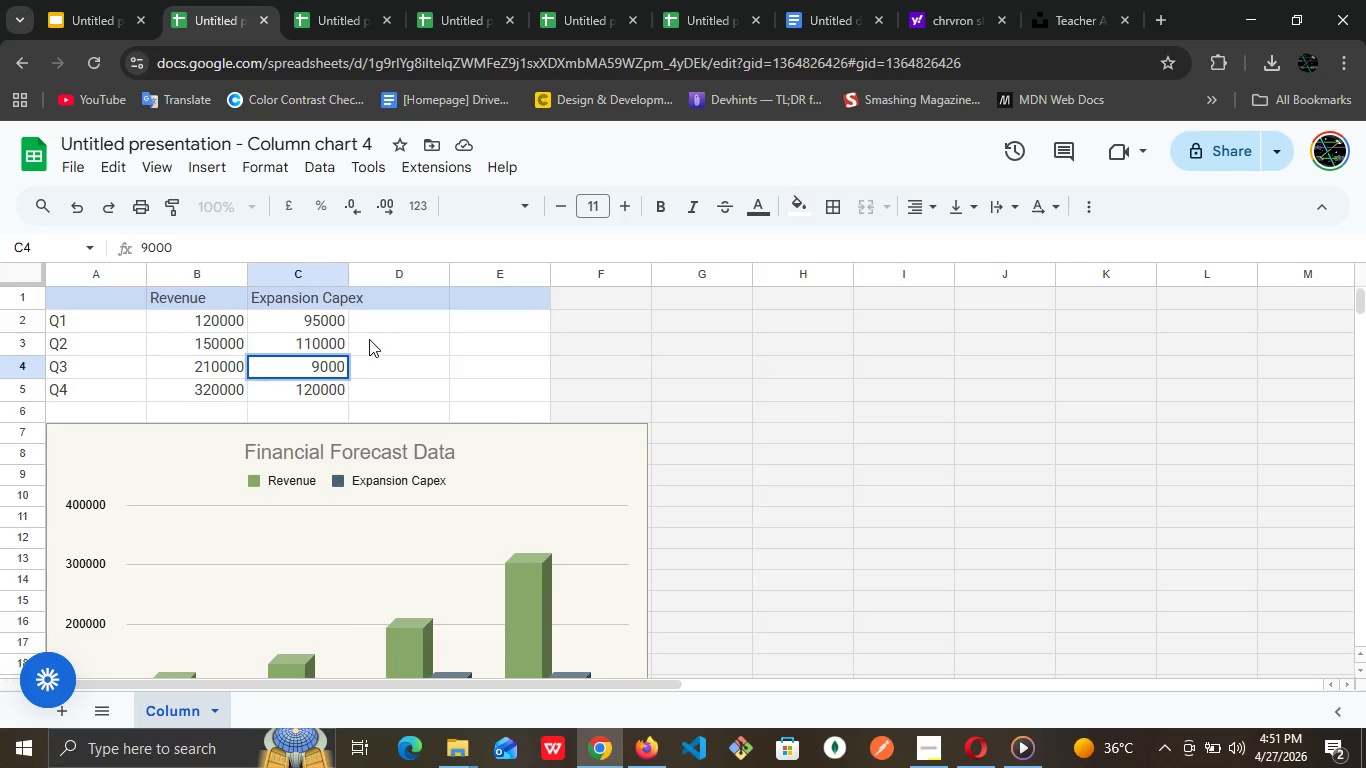 
left_click([325, 331])
 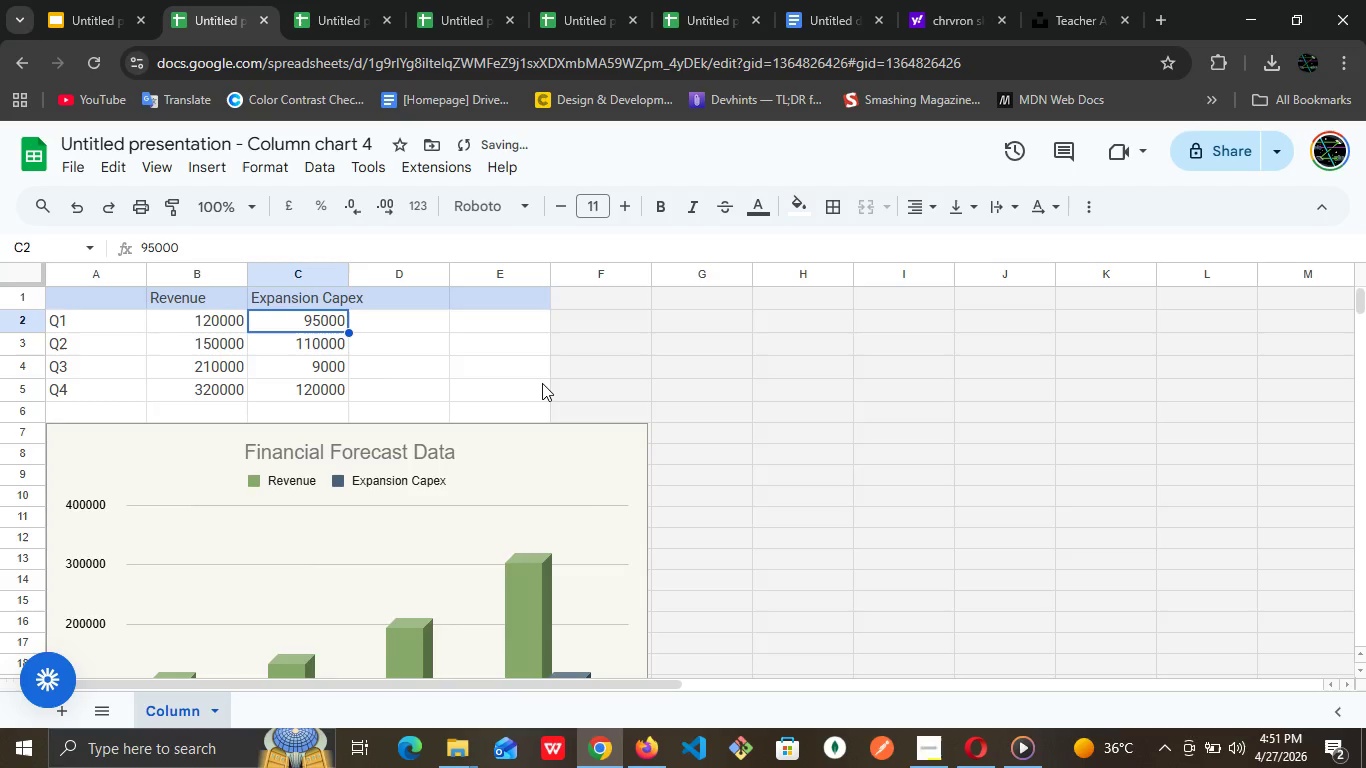 
scroll: coordinate [542, 383], scroll_direction: down, amount: 1.0
 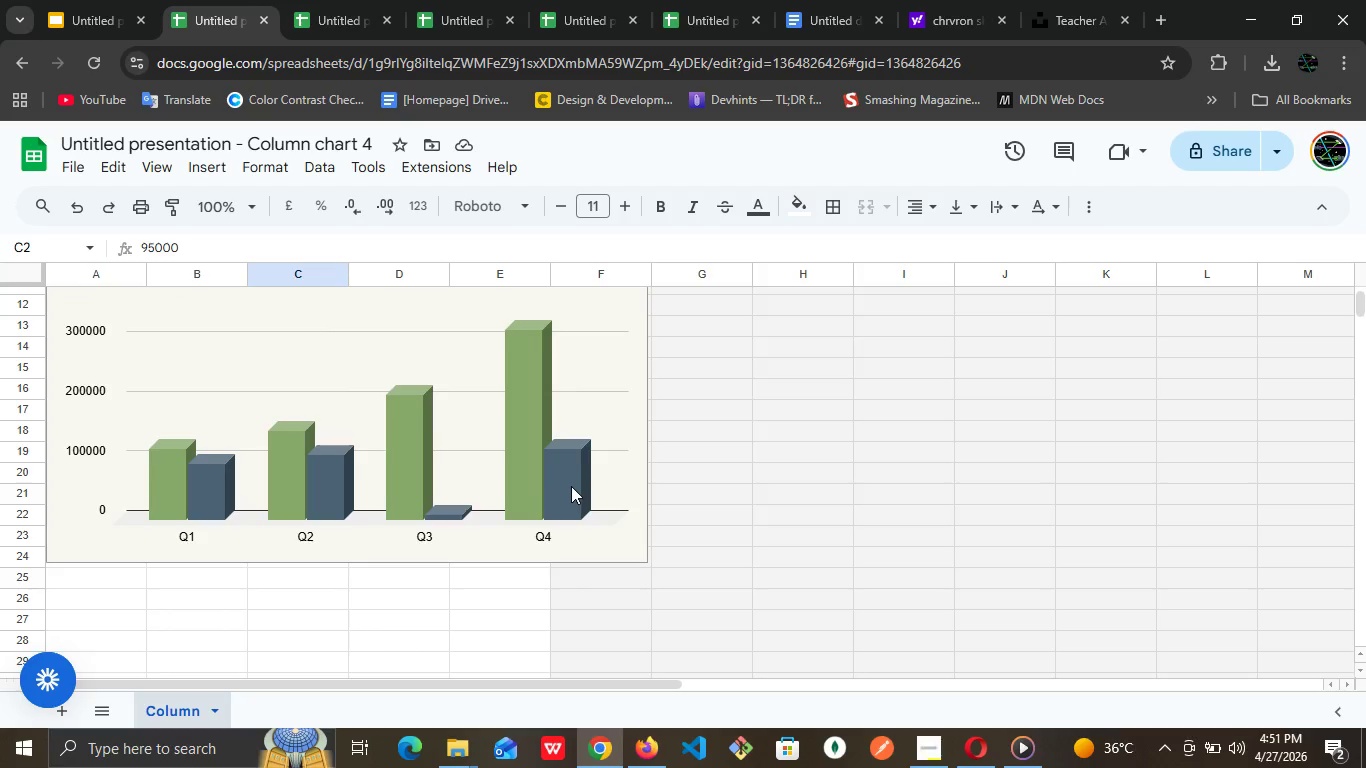 
wait(5.92)
 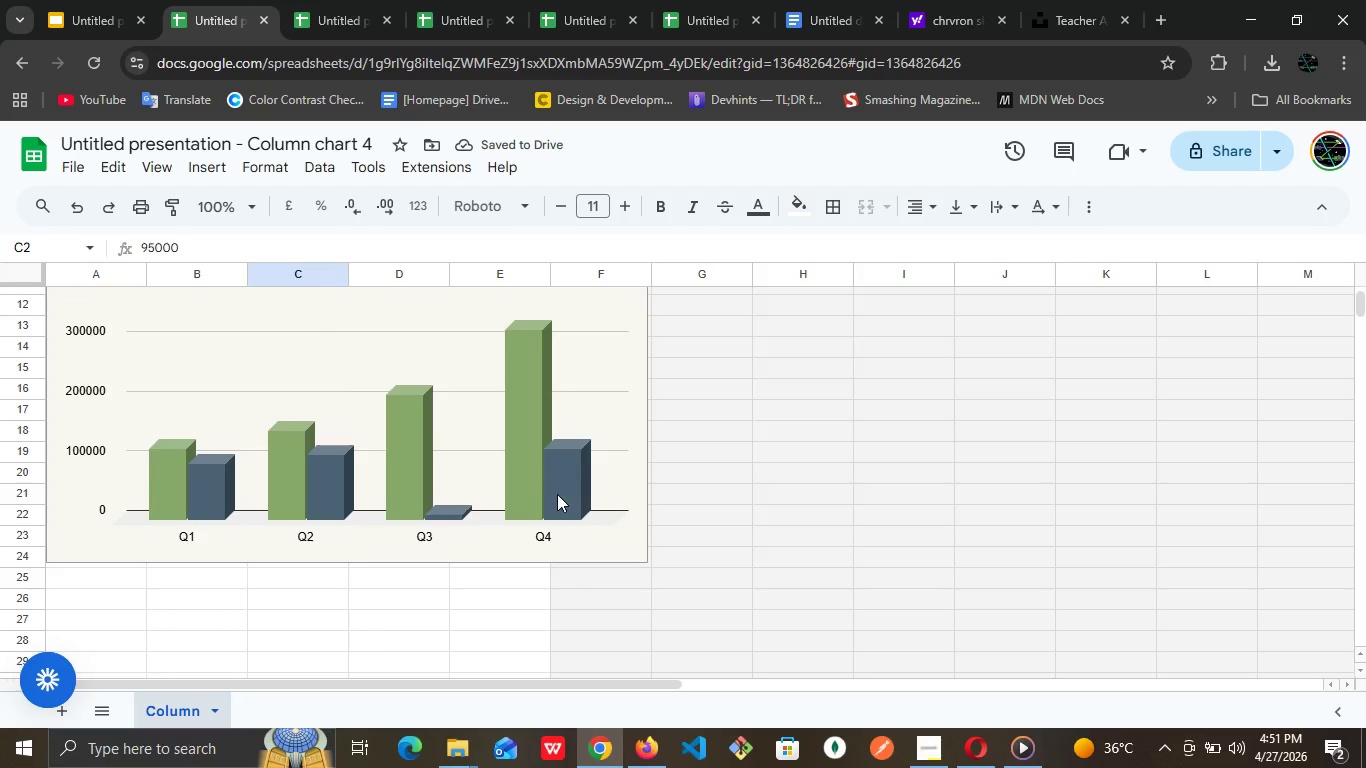 
scroll: coordinate [572, 492], scroll_direction: up, amount: 1.0
 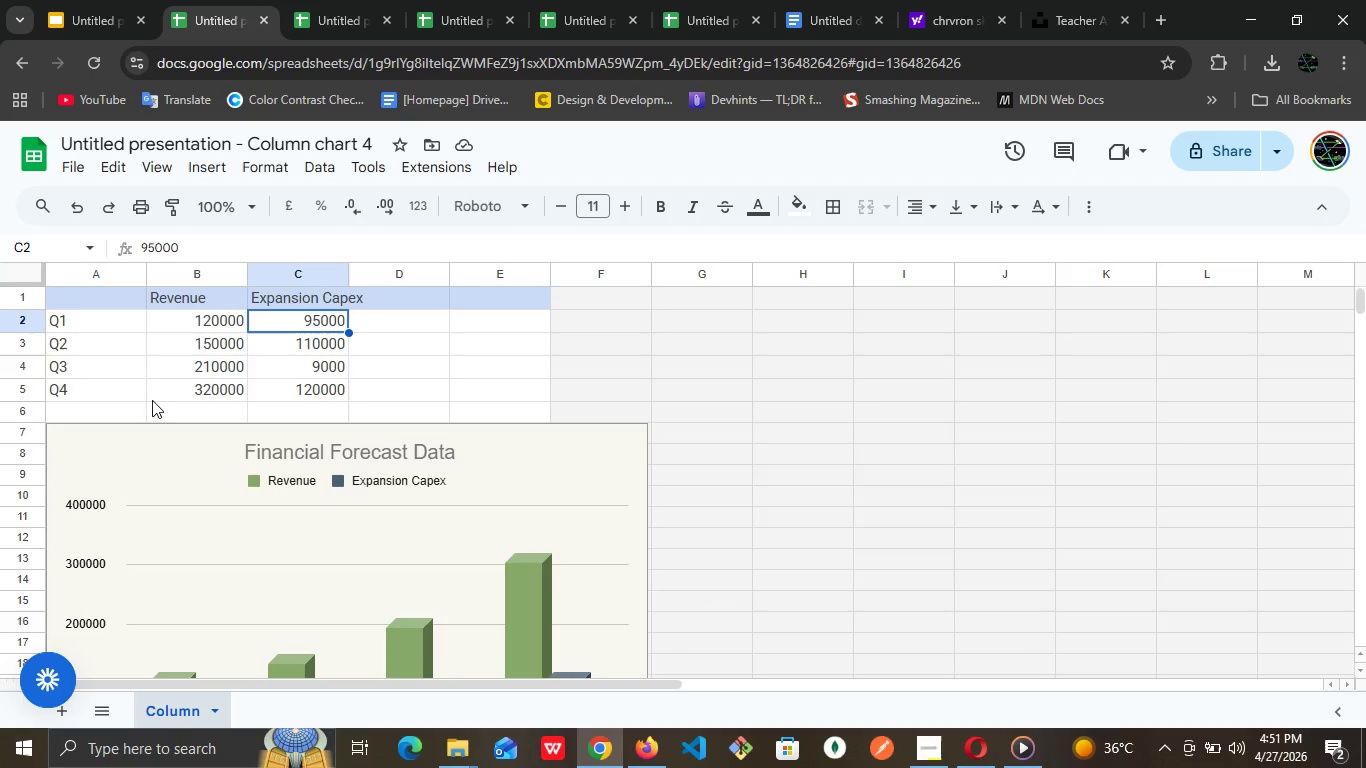 
left_click([86, 403])
 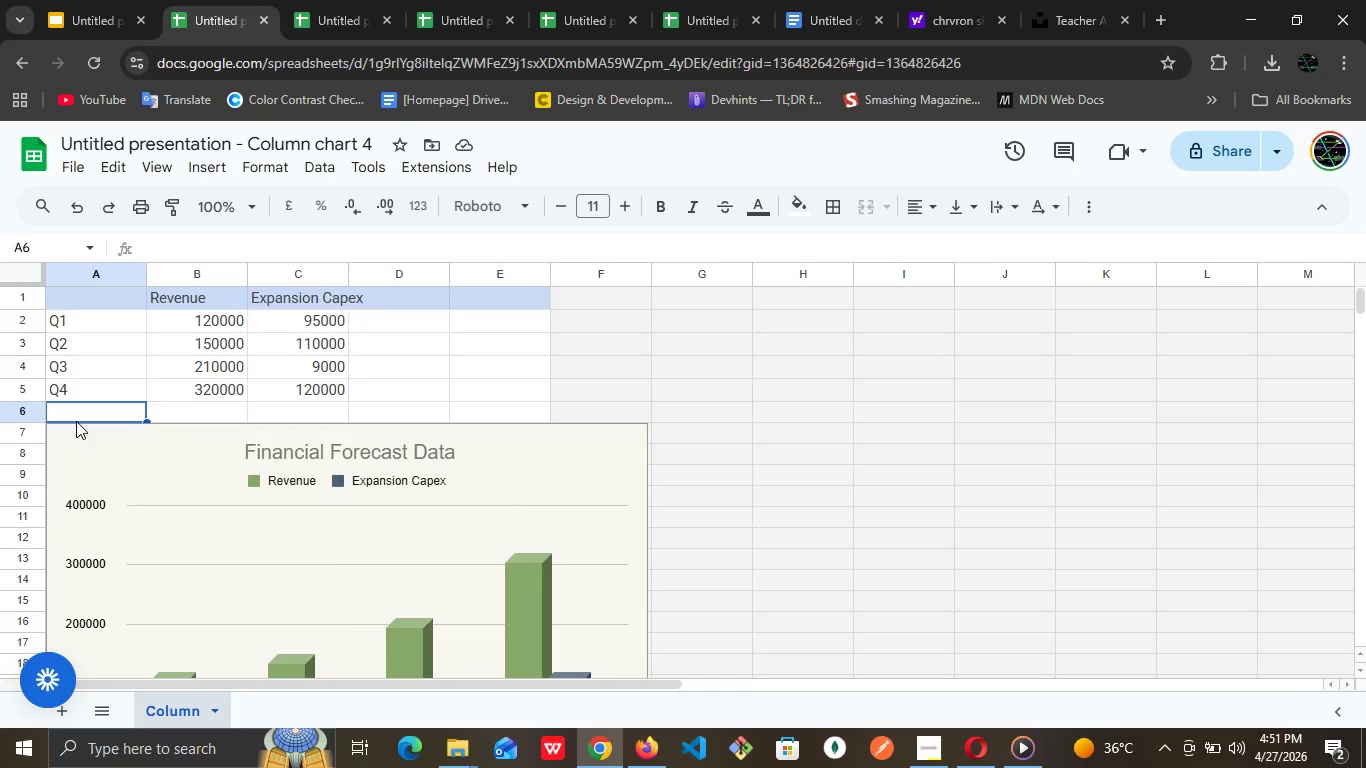 
wait(20.11)
 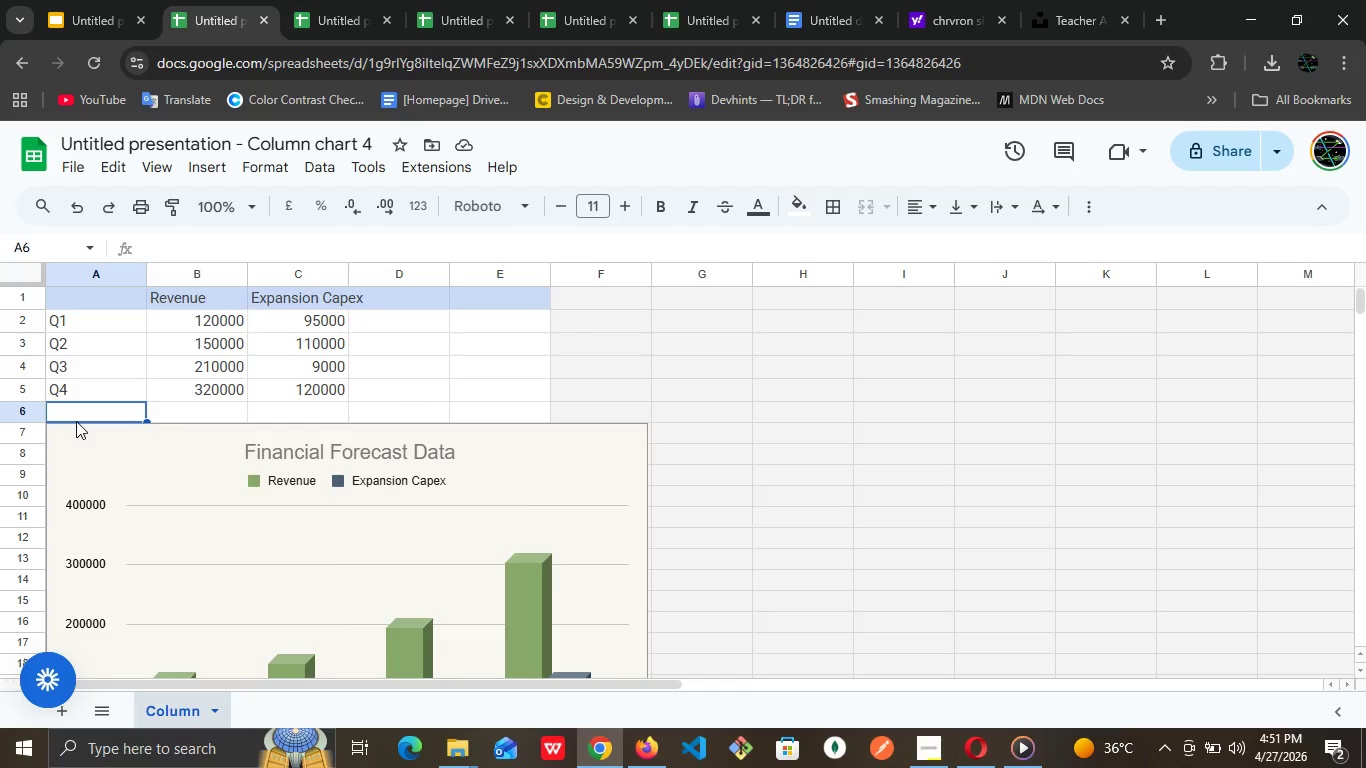 
left_click([81, 415])
 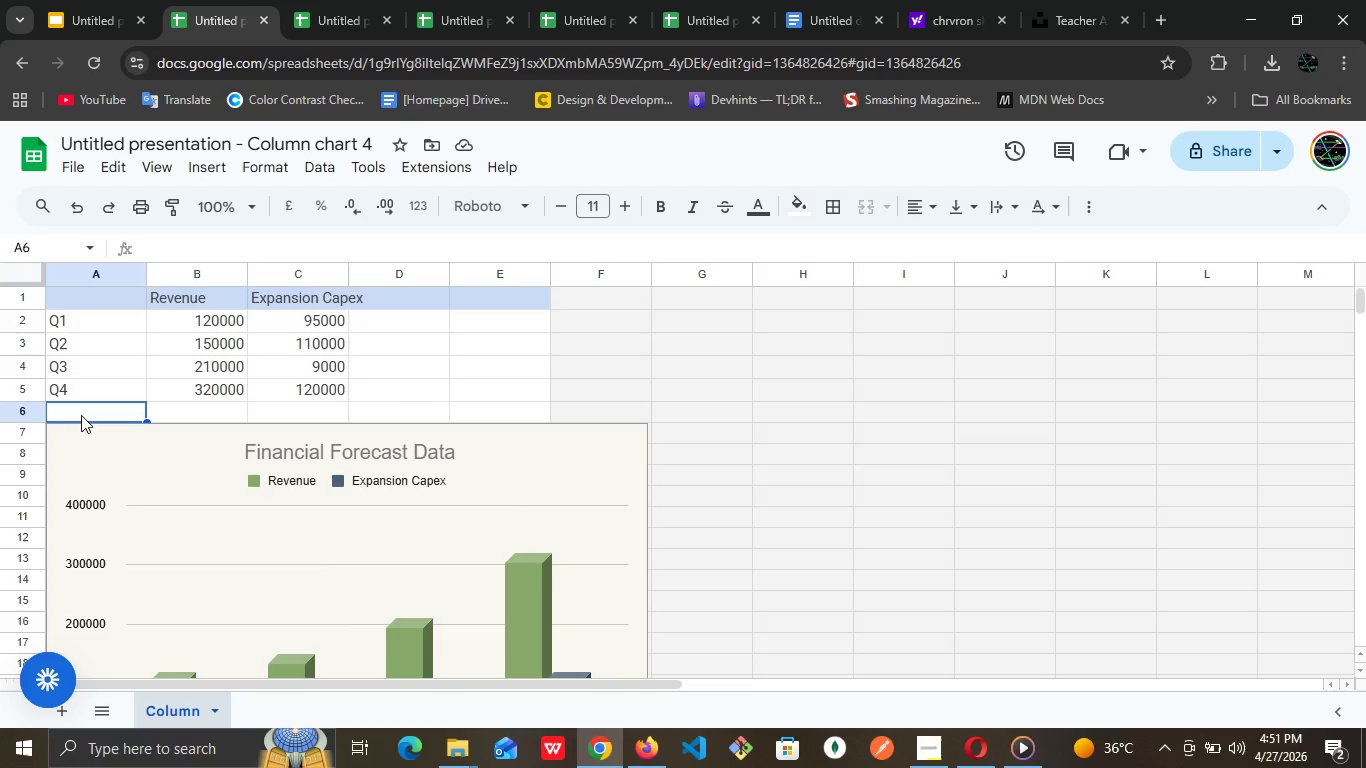 
type(Q1())
 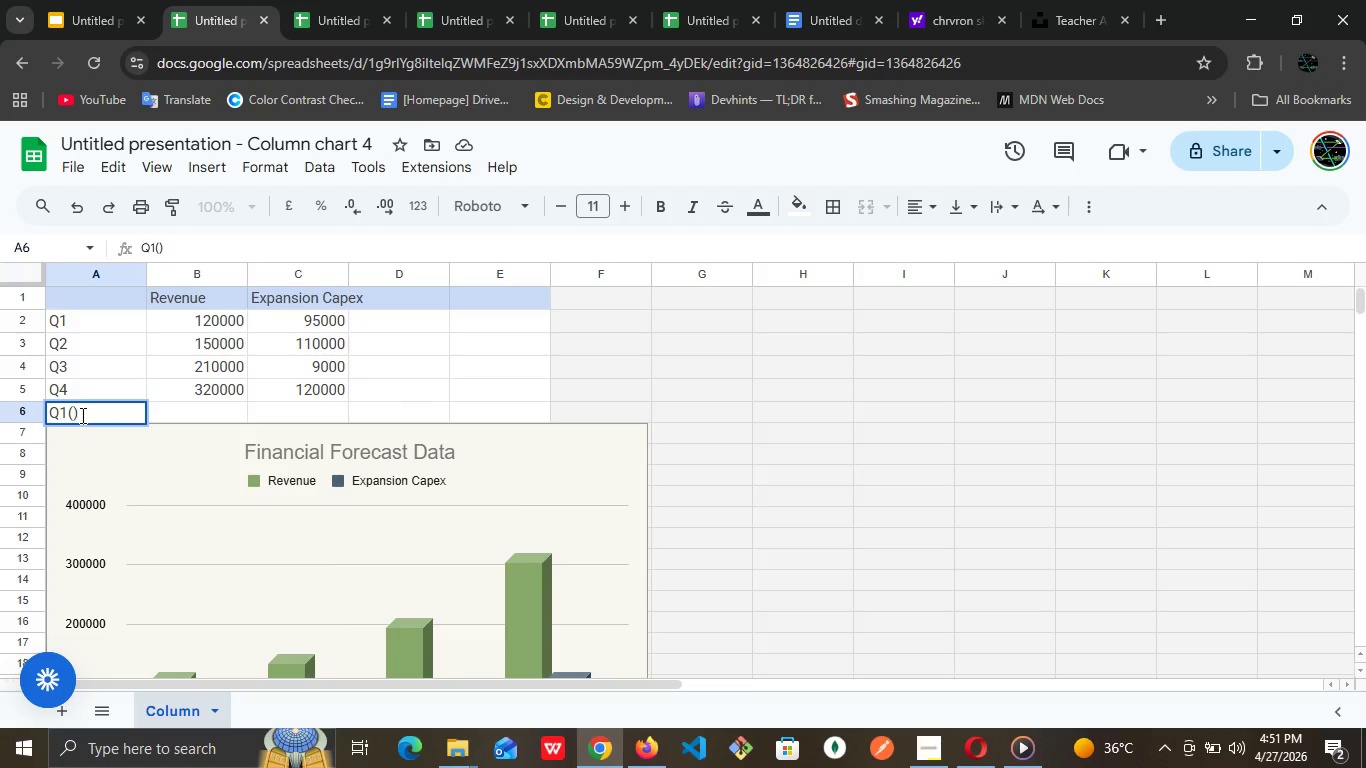 
key(ArrowLeft)
 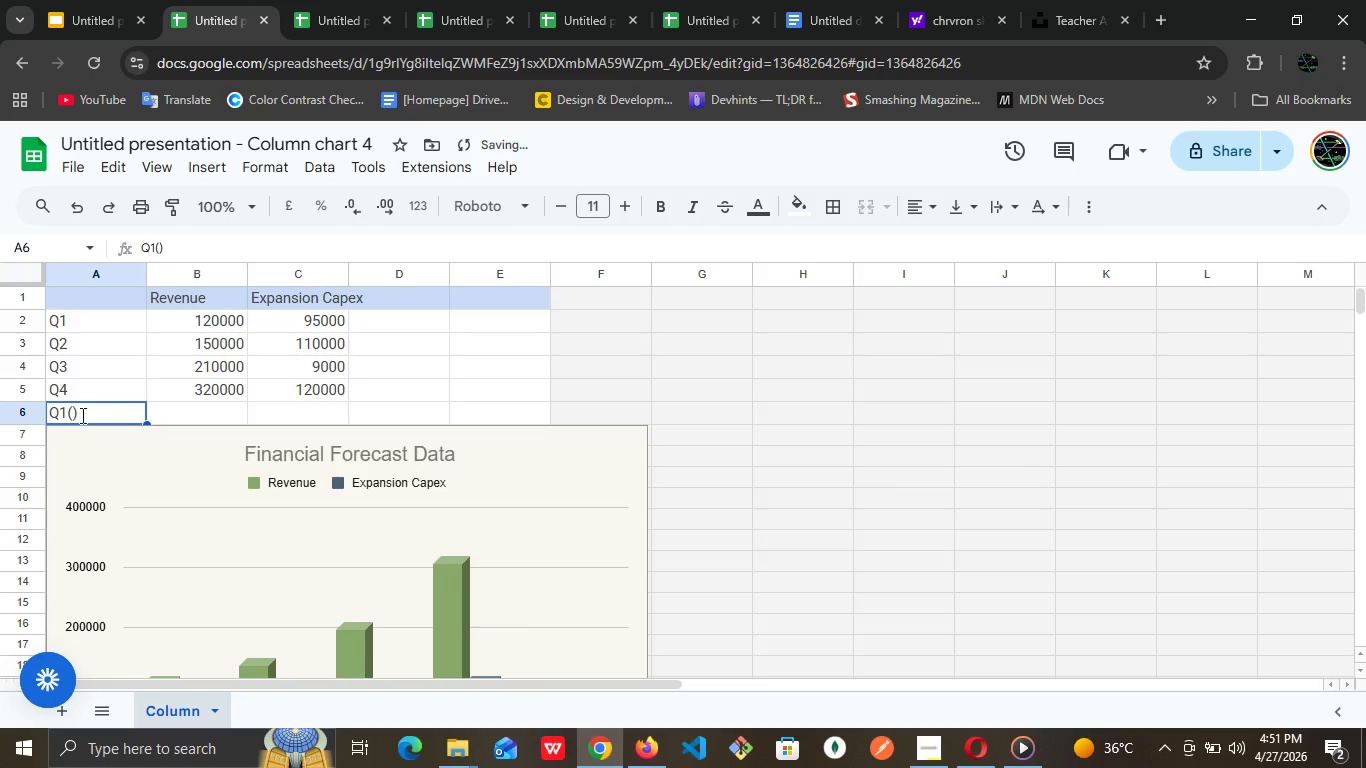 
type(N)
key(Backspace)
type(New YEAR)
key(Backspace)
key(Backspace)
key(Backspace)
type(ear)
 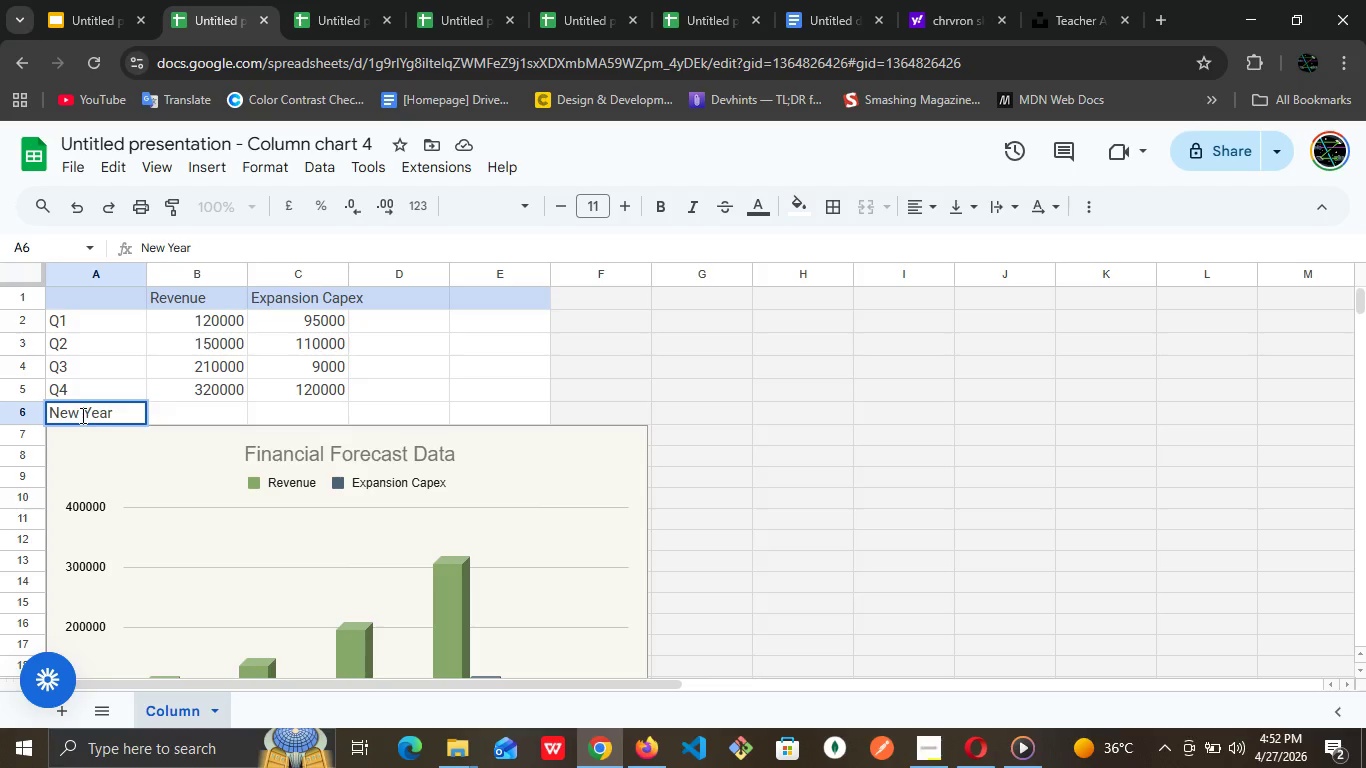 
hold_key(key=ArrowLeft, duration=0.67)
 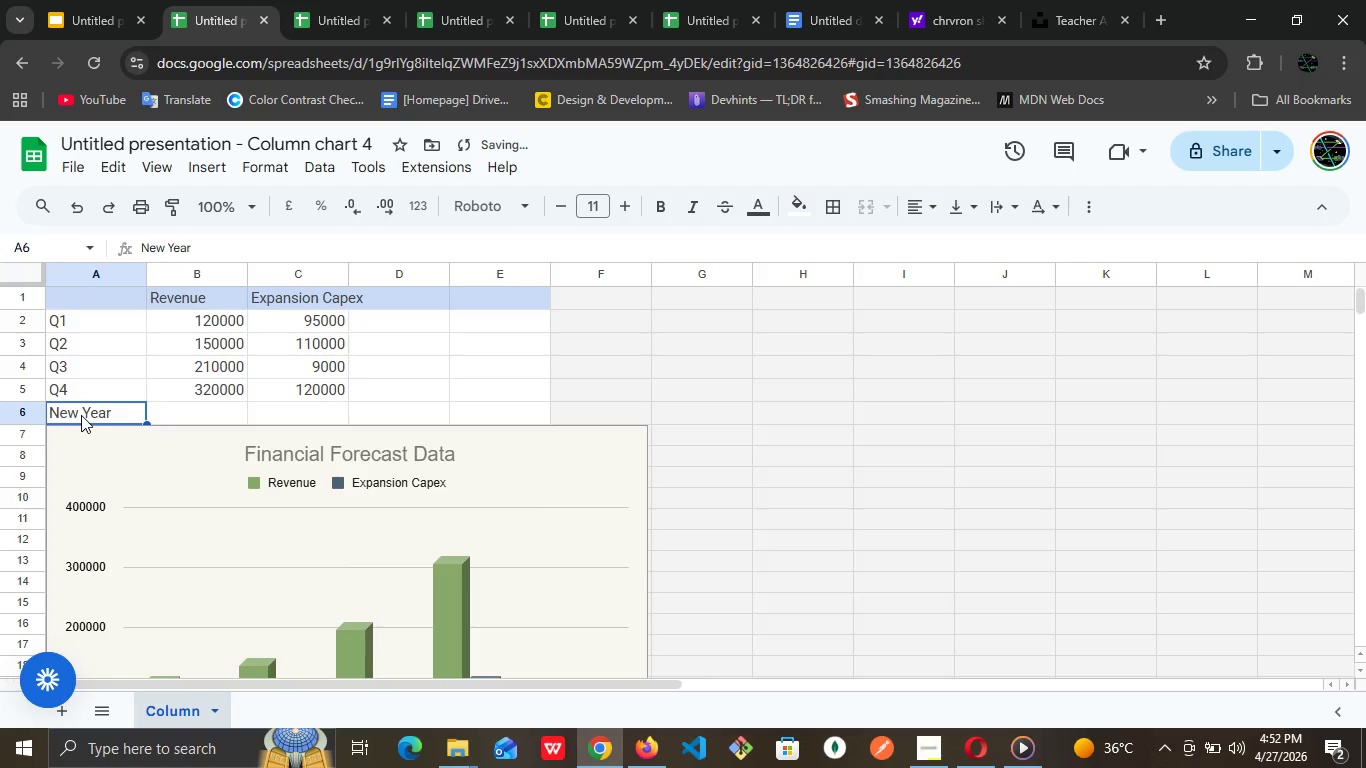 
key(ArrowLeft)
 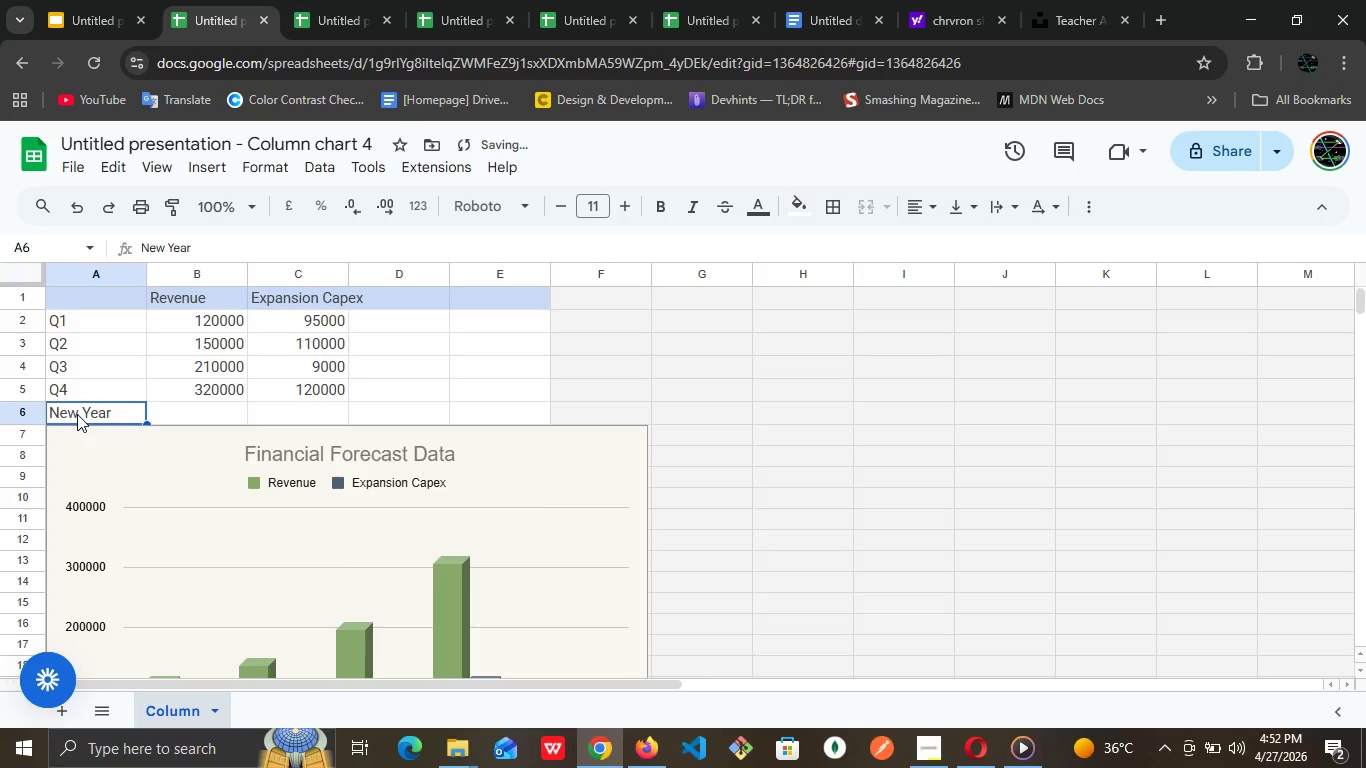 
left_click([77, 414])
 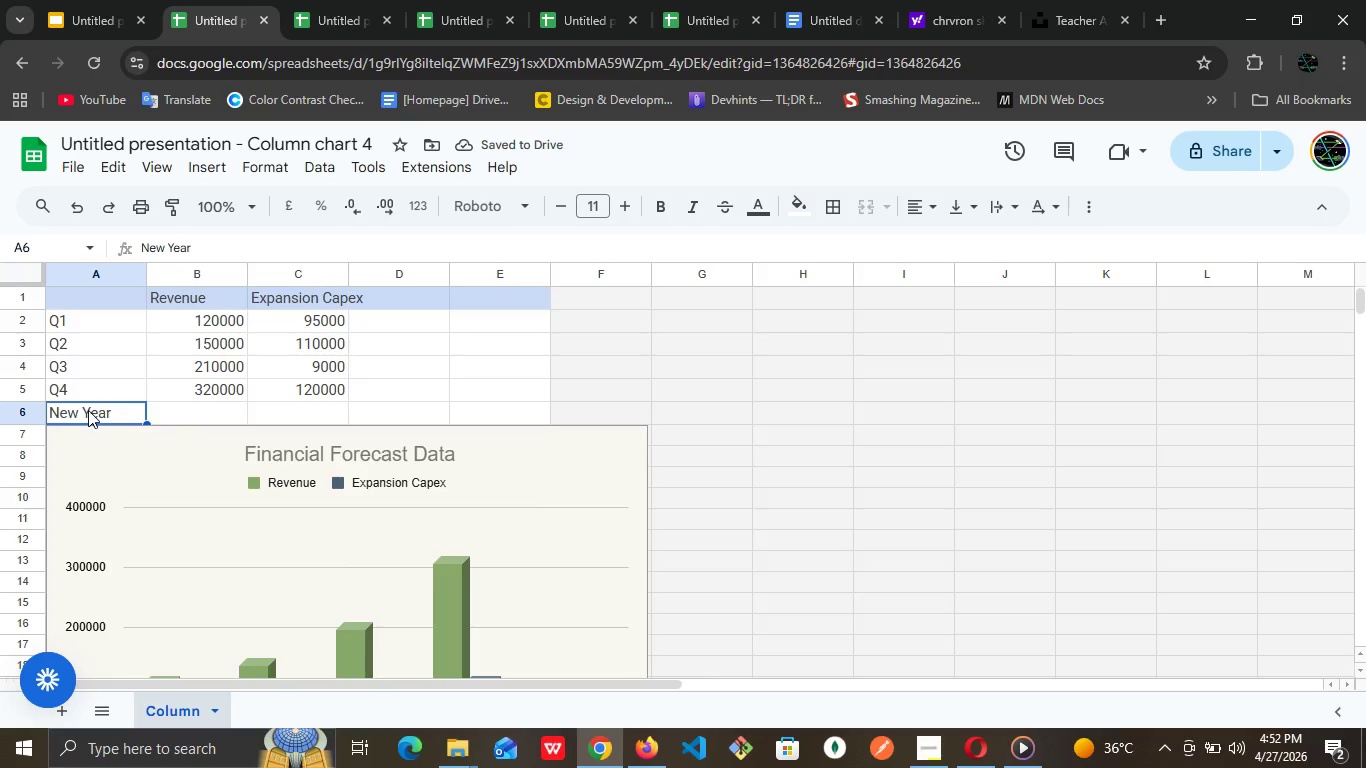 
double_click([88, 410])
 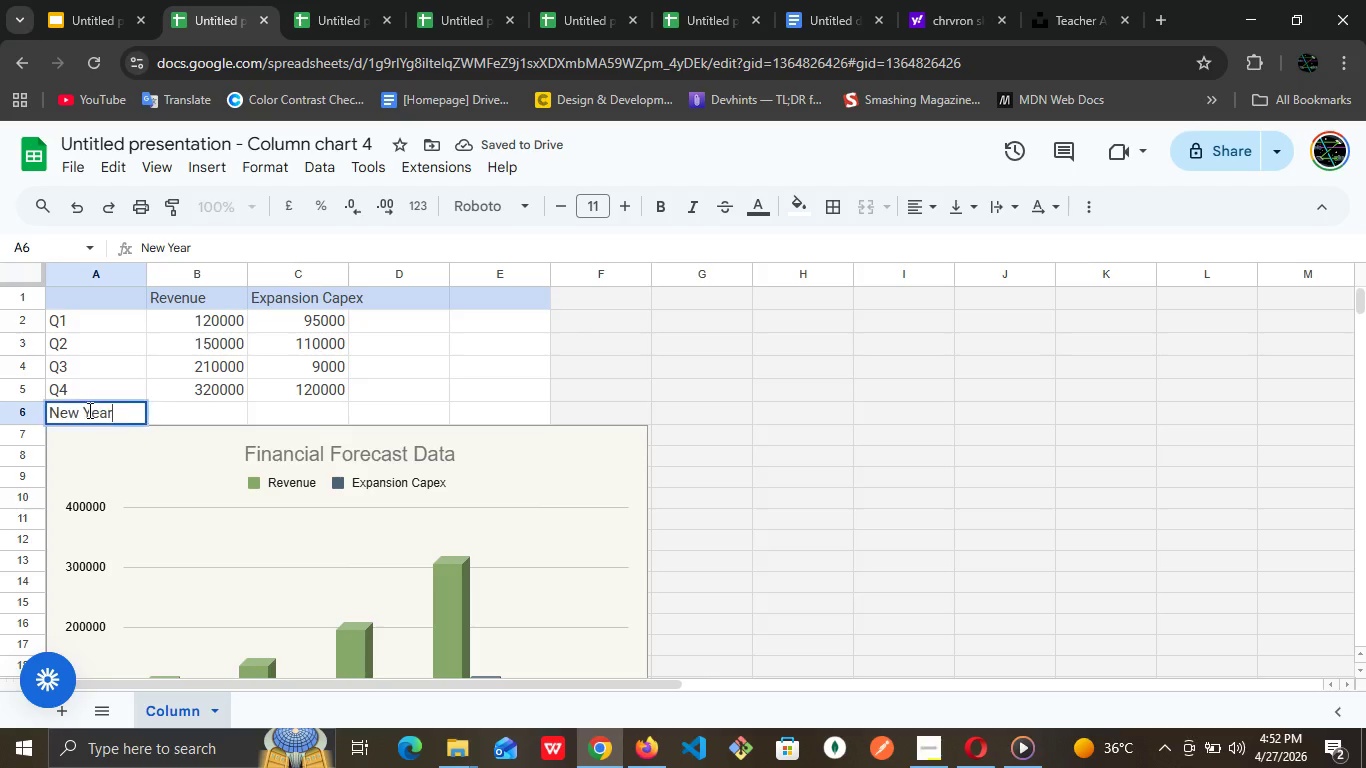 
triple_click([88, 410])
 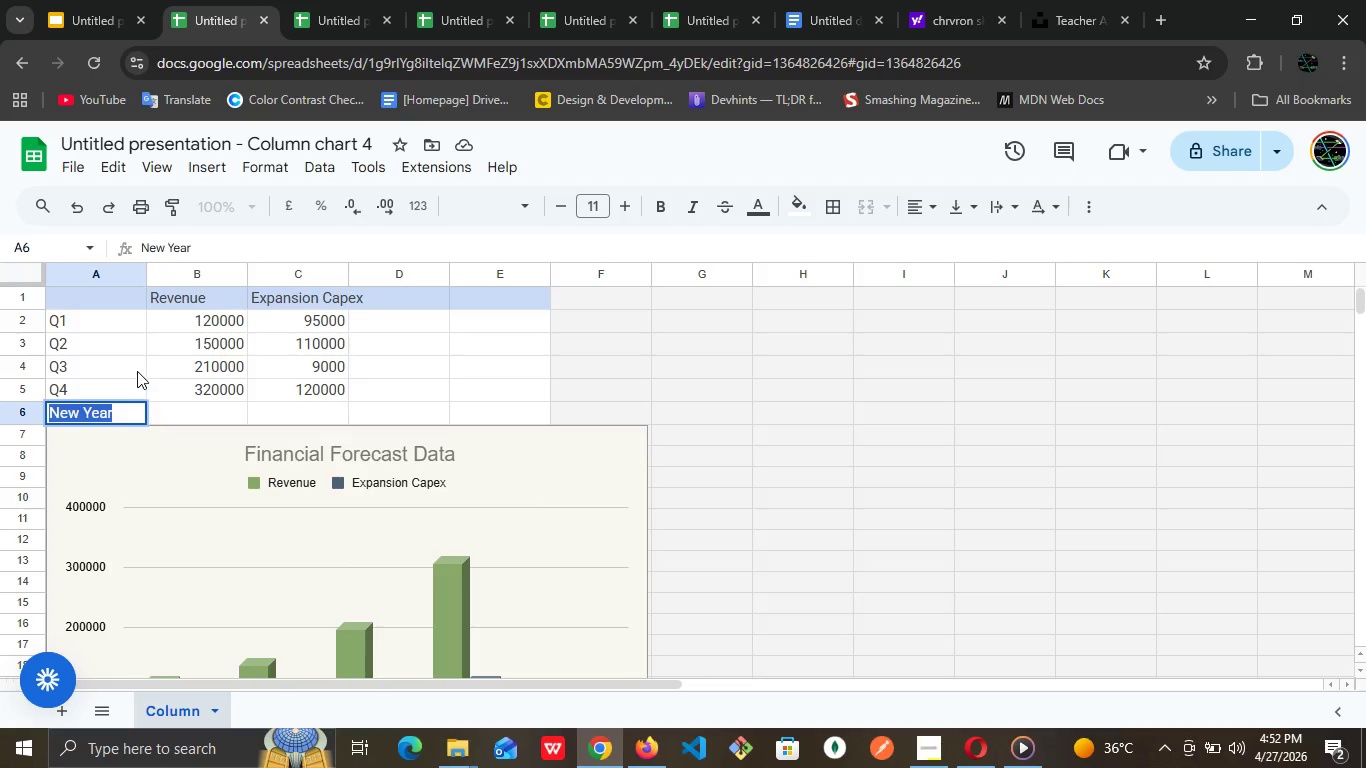 
left_click([63, 407])
 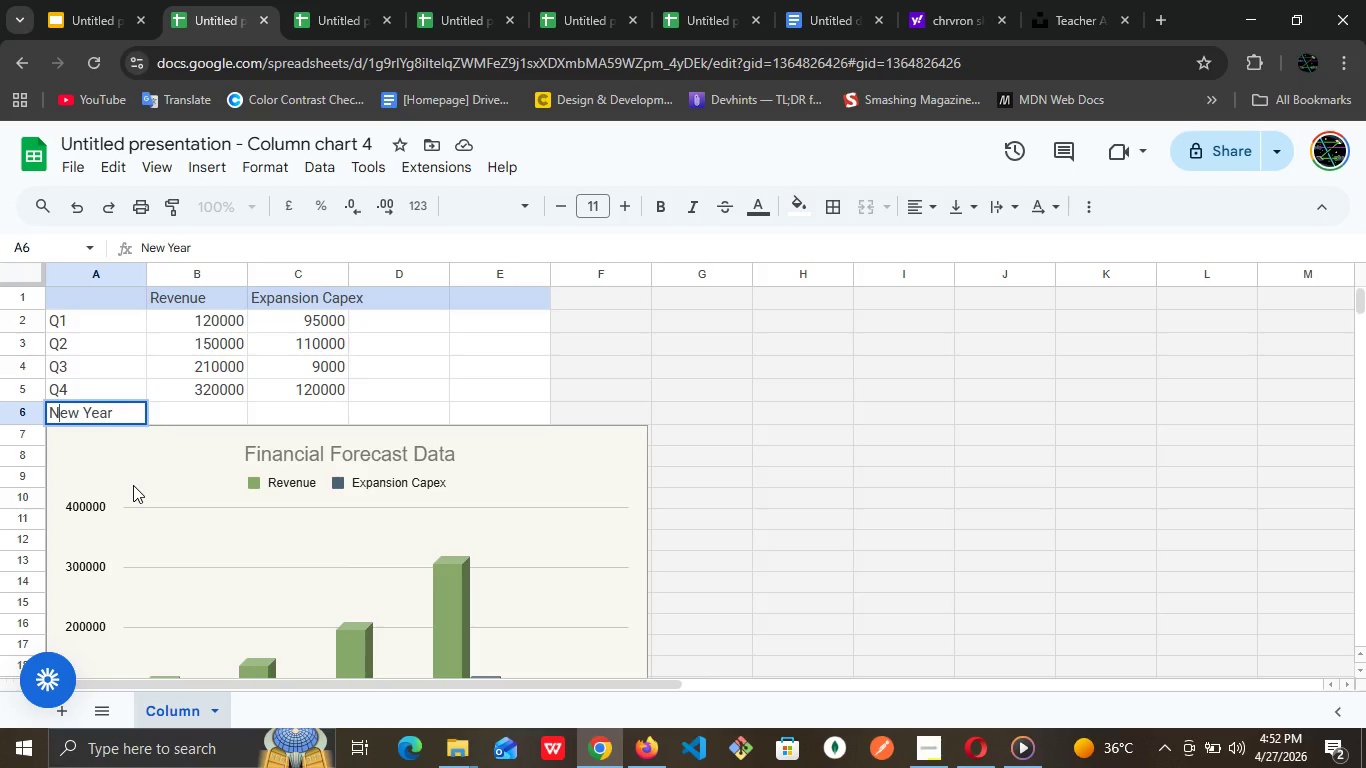 
key(ArrowLeft)
 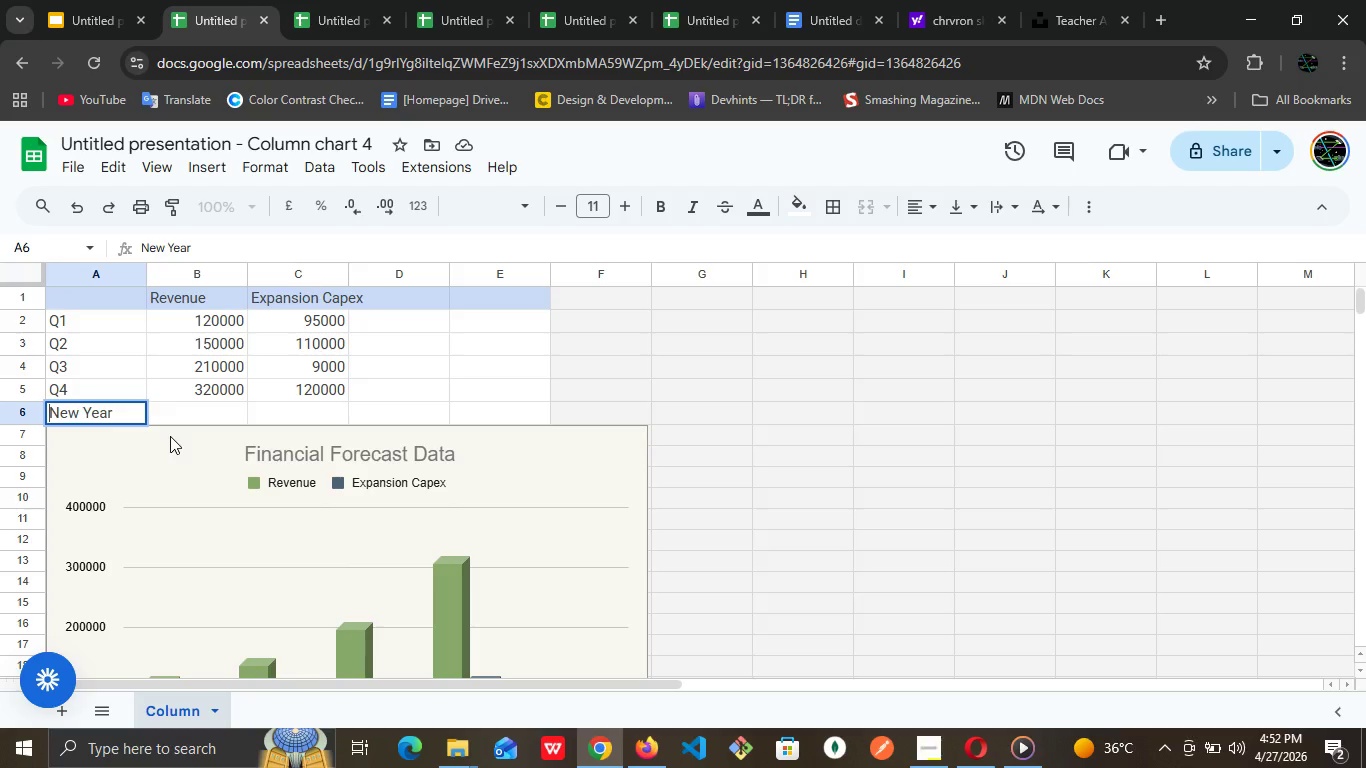 
wait(6.12)
 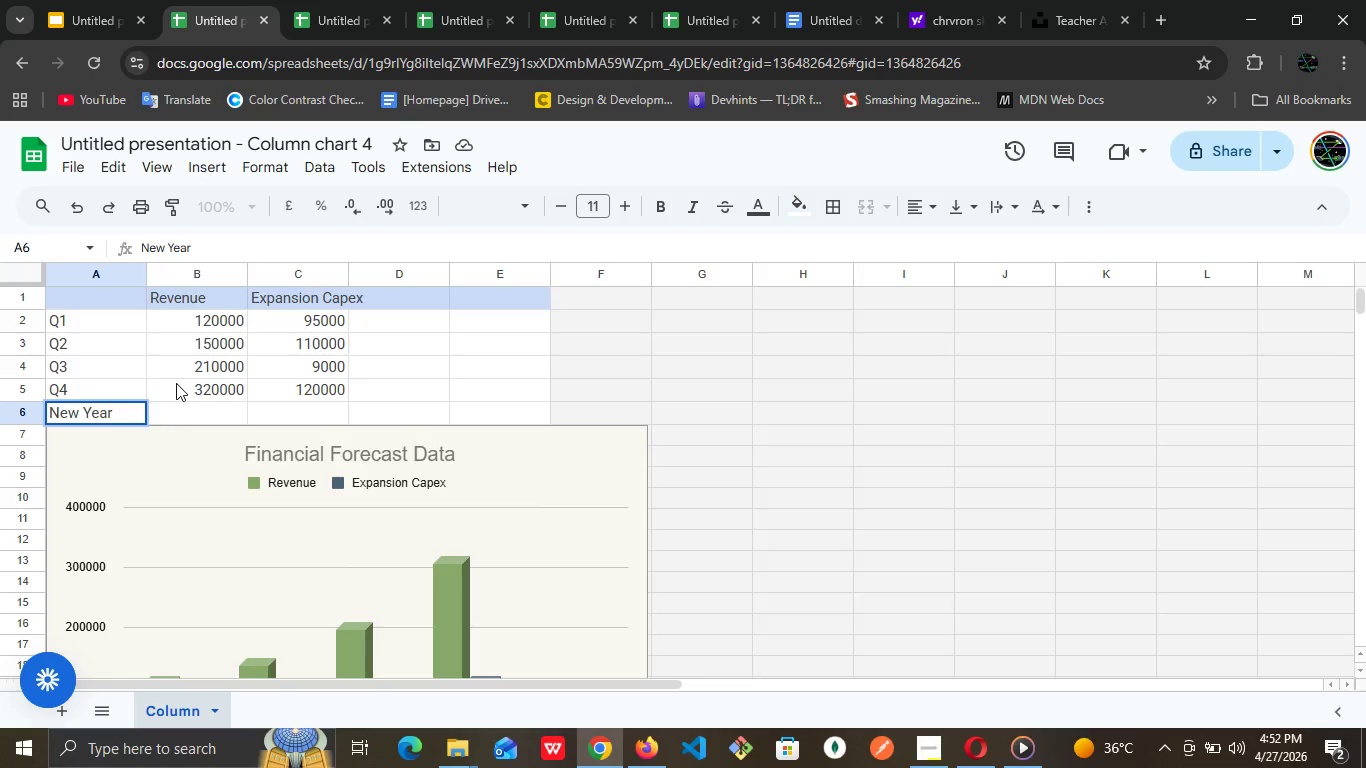 
type(Q1()
 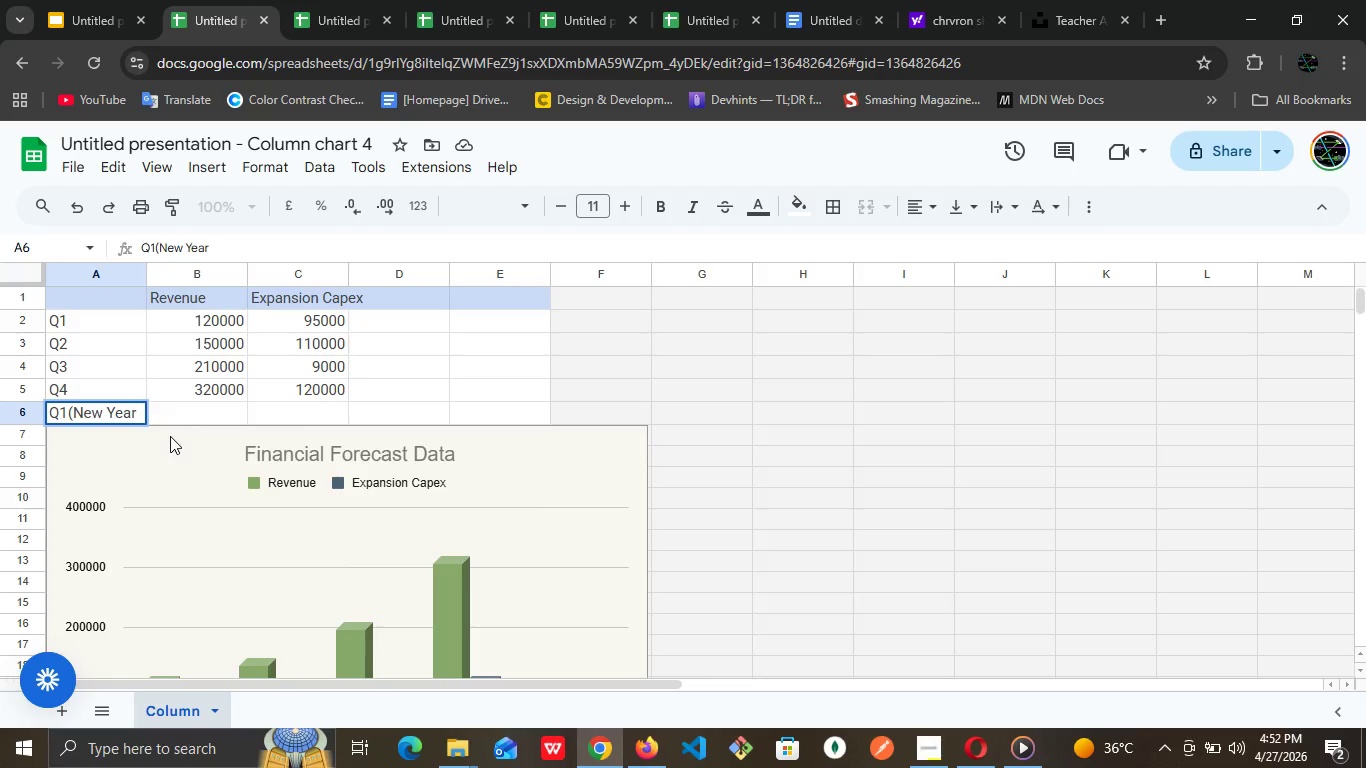 
key(ArrowRight)
 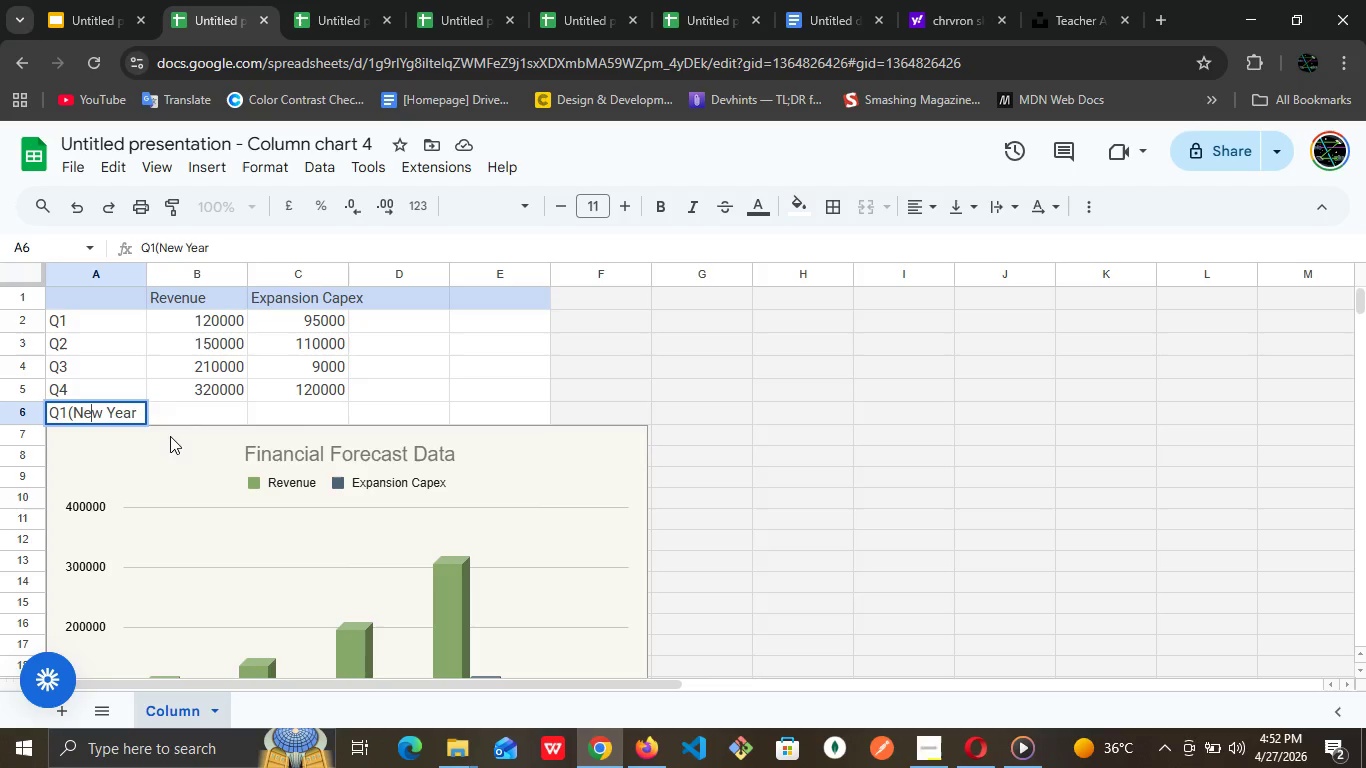 
key(ArrowRight)
 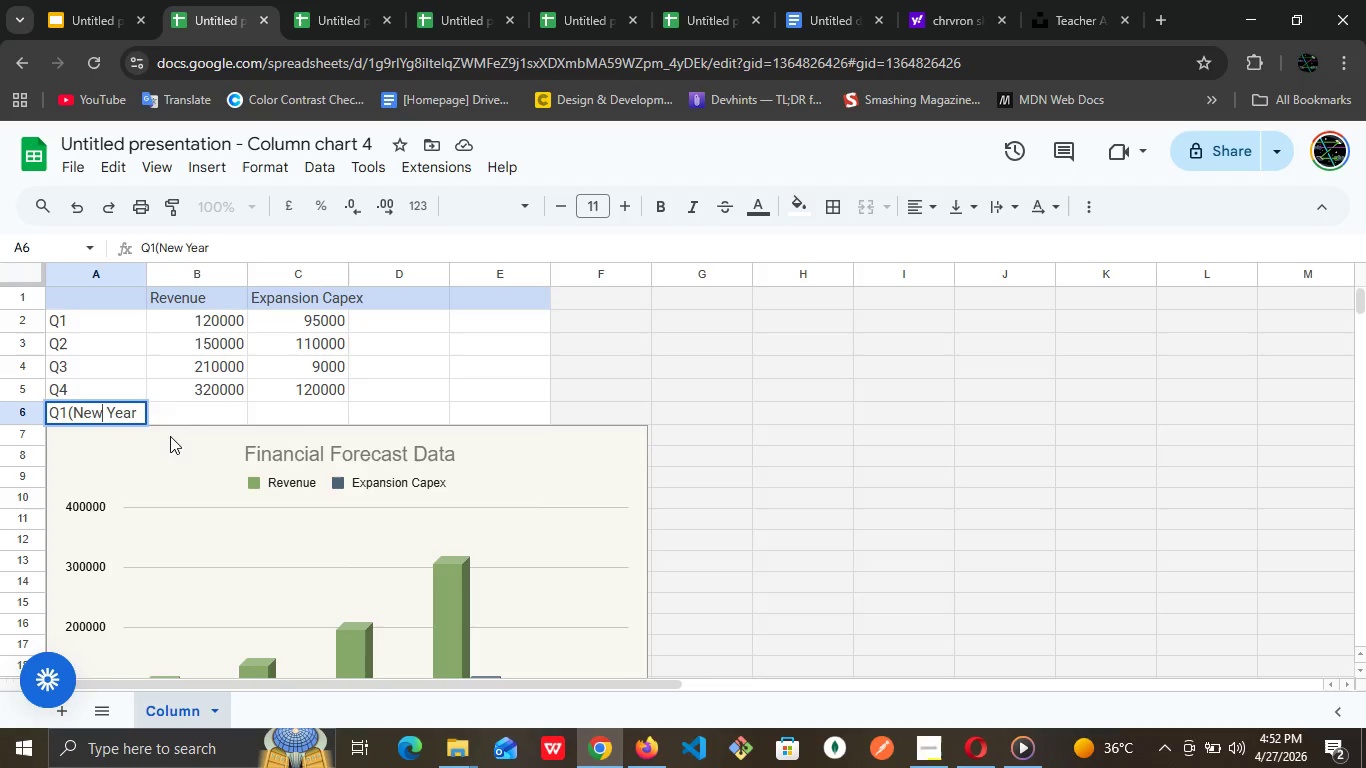 
key(ArrowRight)
 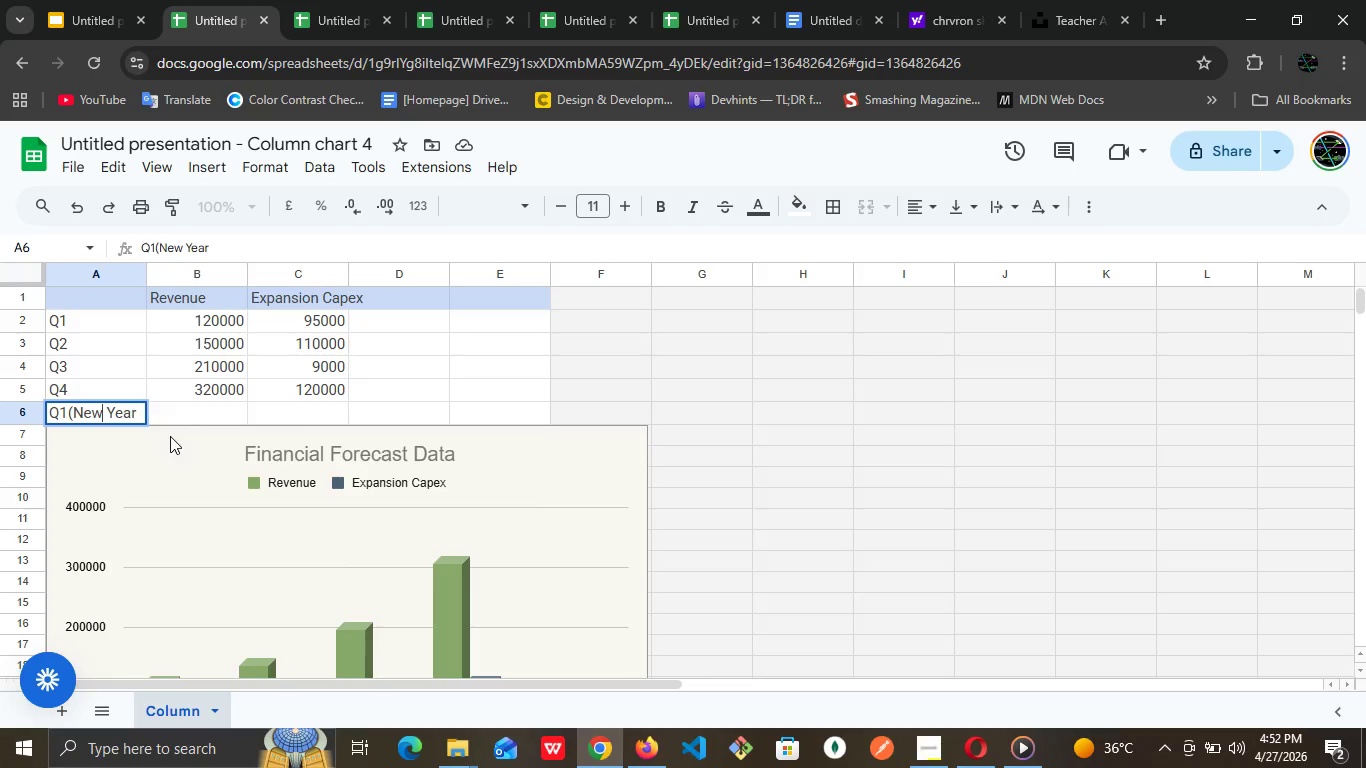 
key(ArrowRight)
 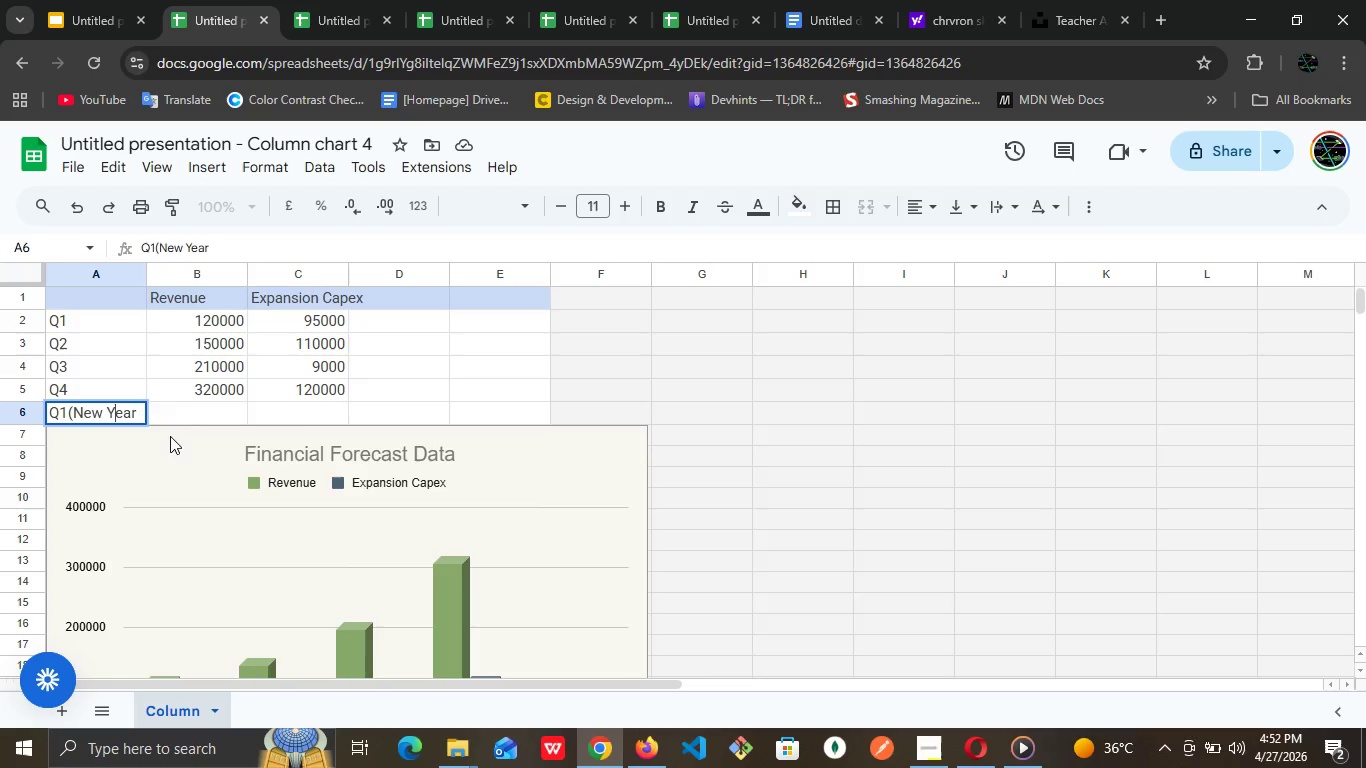 
key(ArrowRight)
 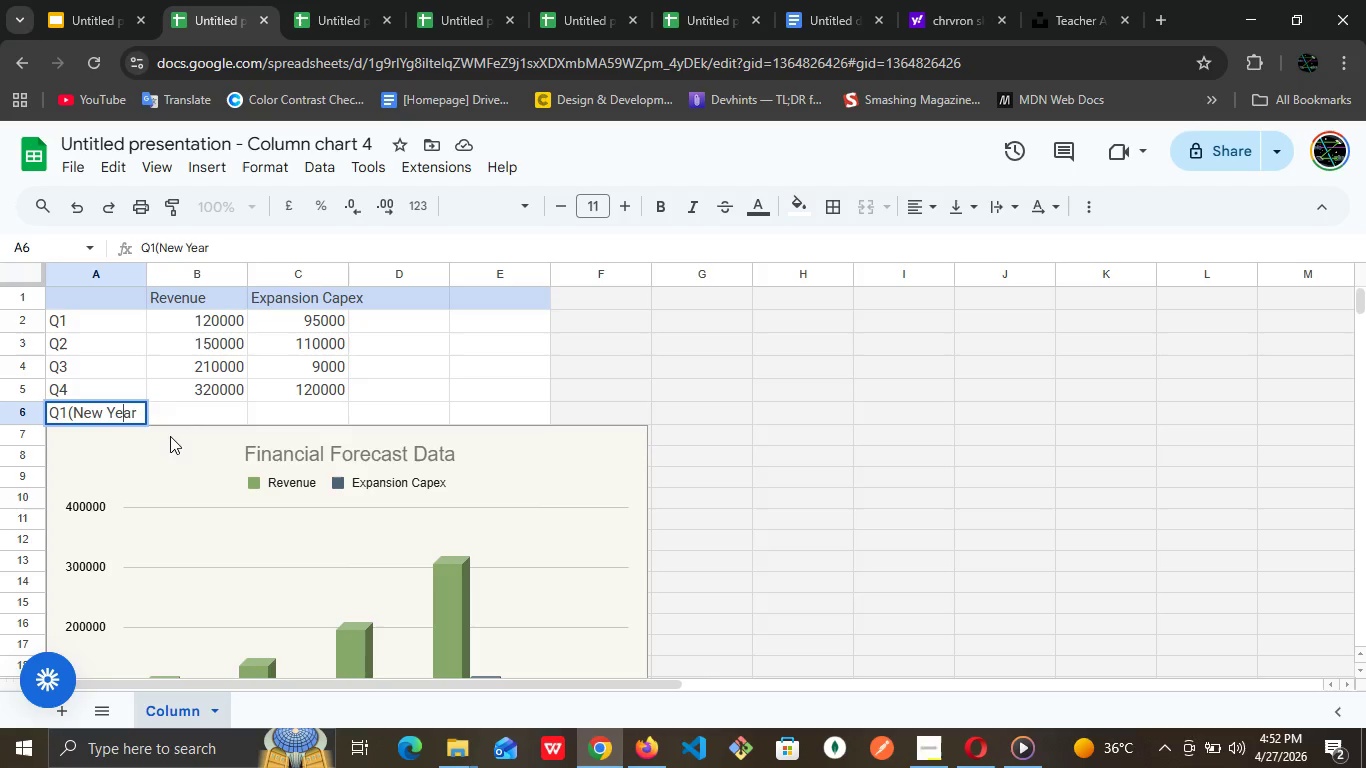 
key(ArrowRight)
 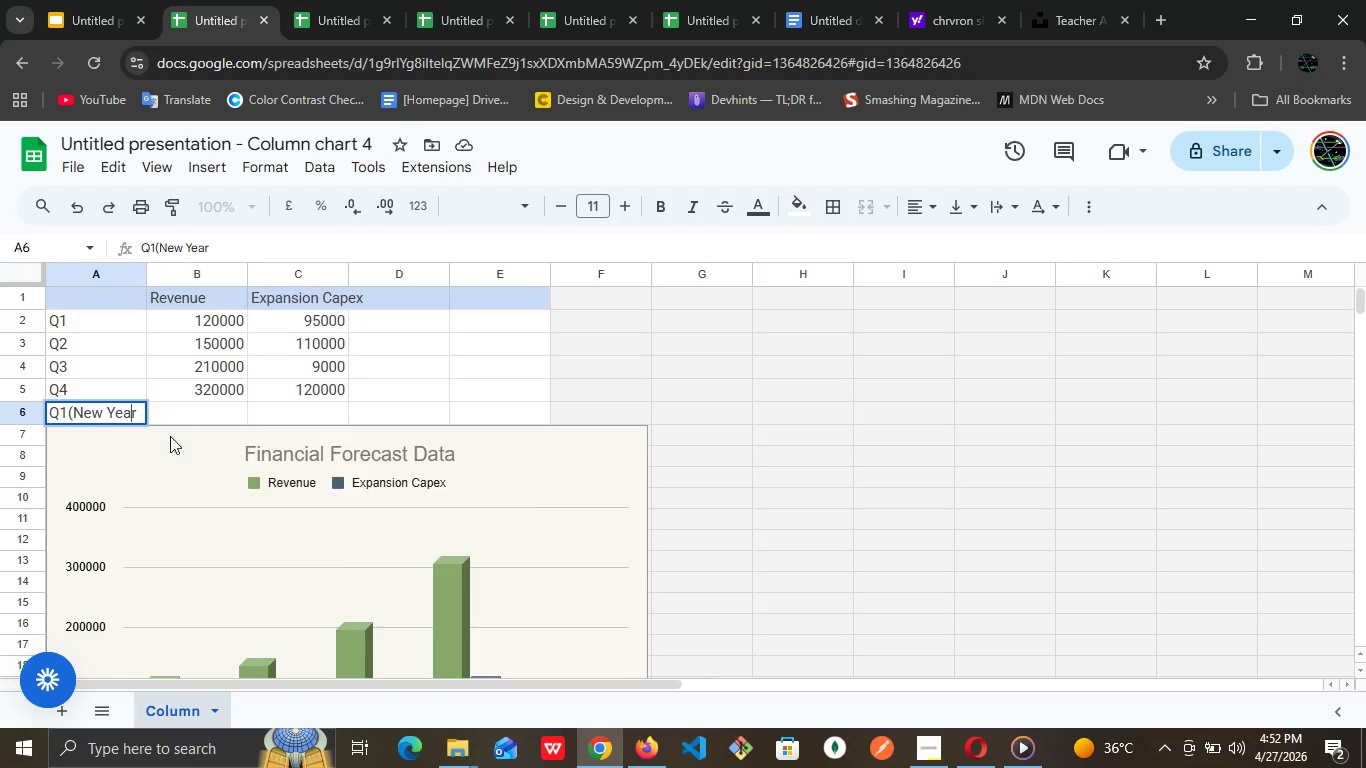 
key(ArrowRight)
 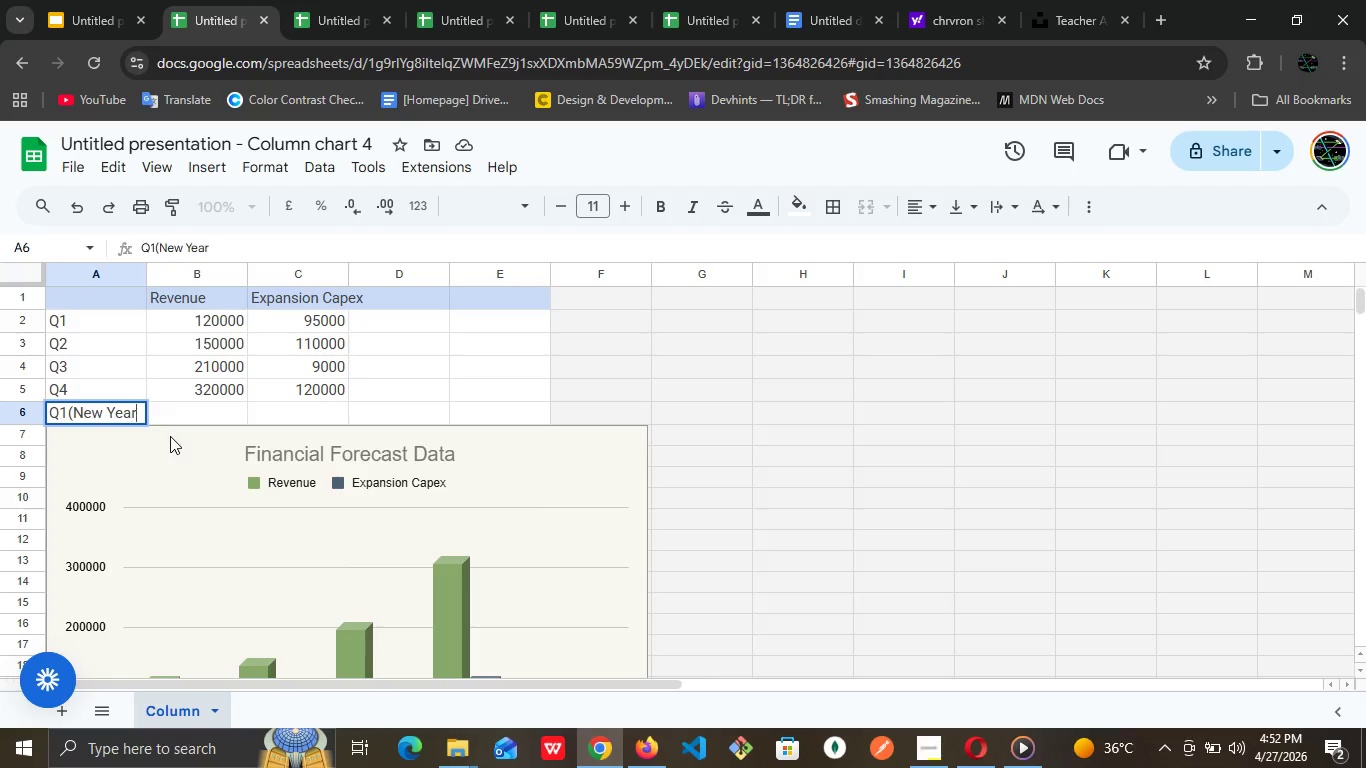 
key(ArrowRight)
 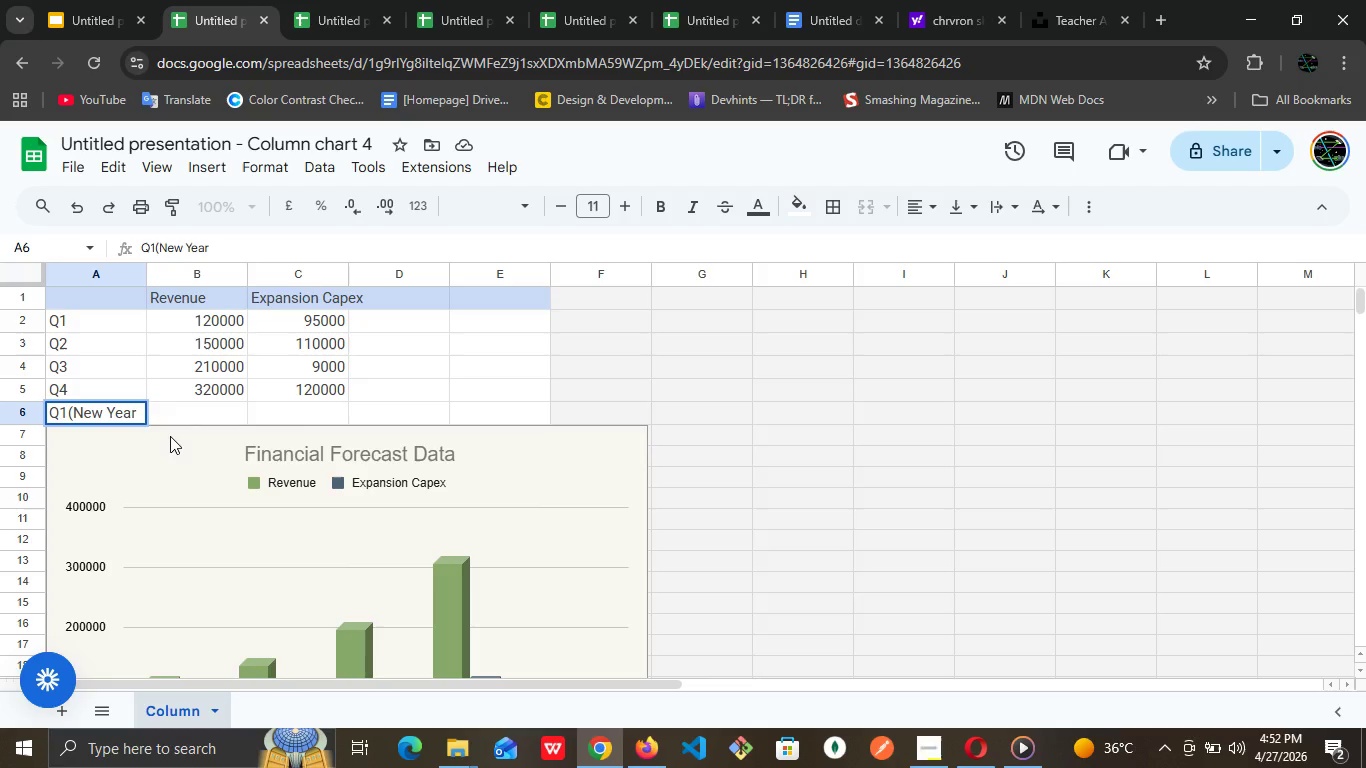 
key(Shift+0)
 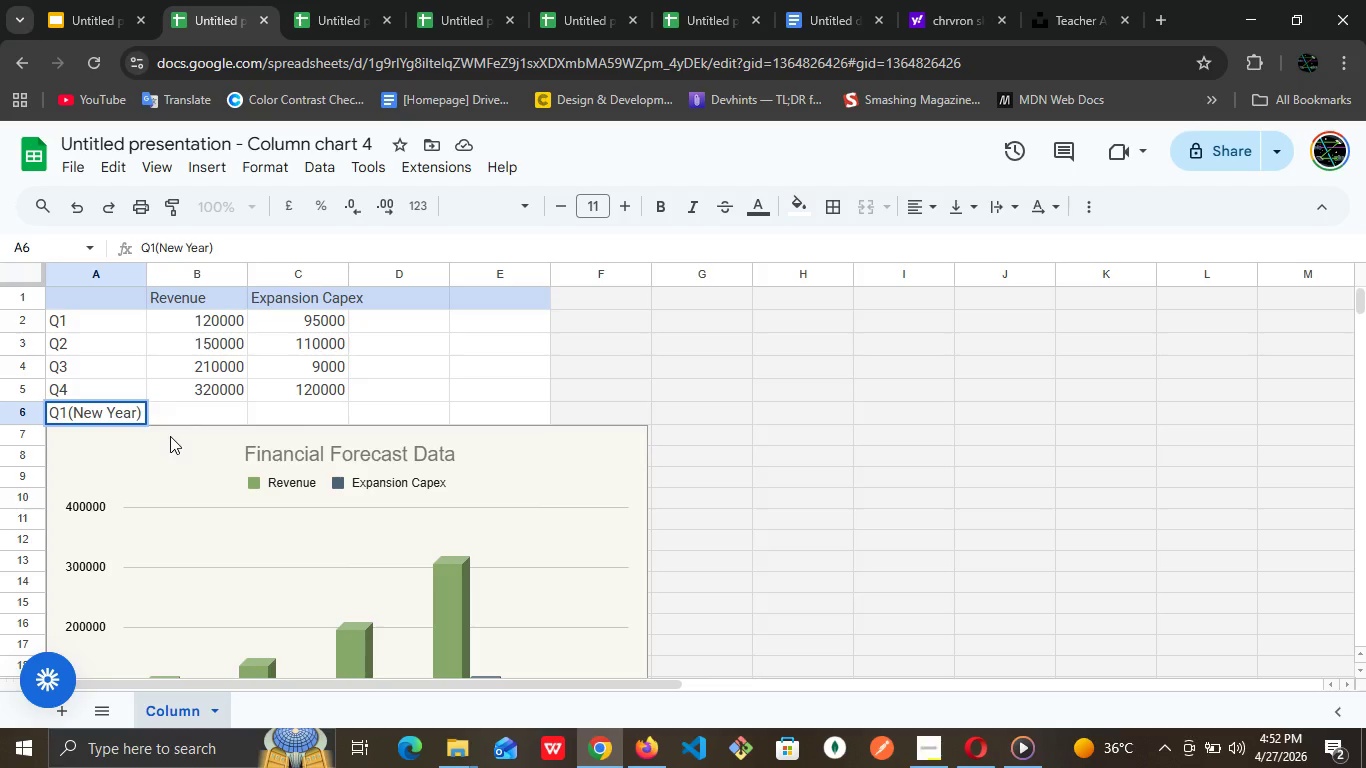 
key(Control+A)
 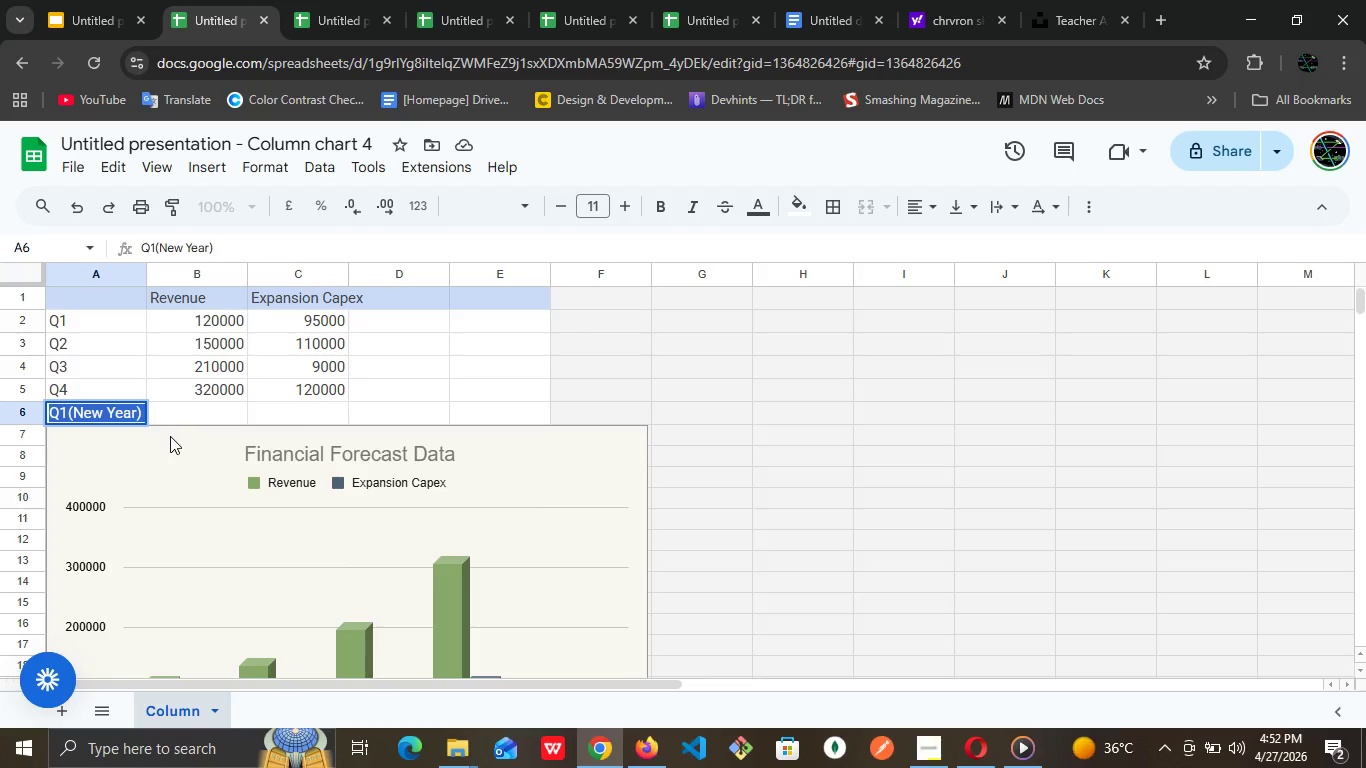 
key(Control+C)
 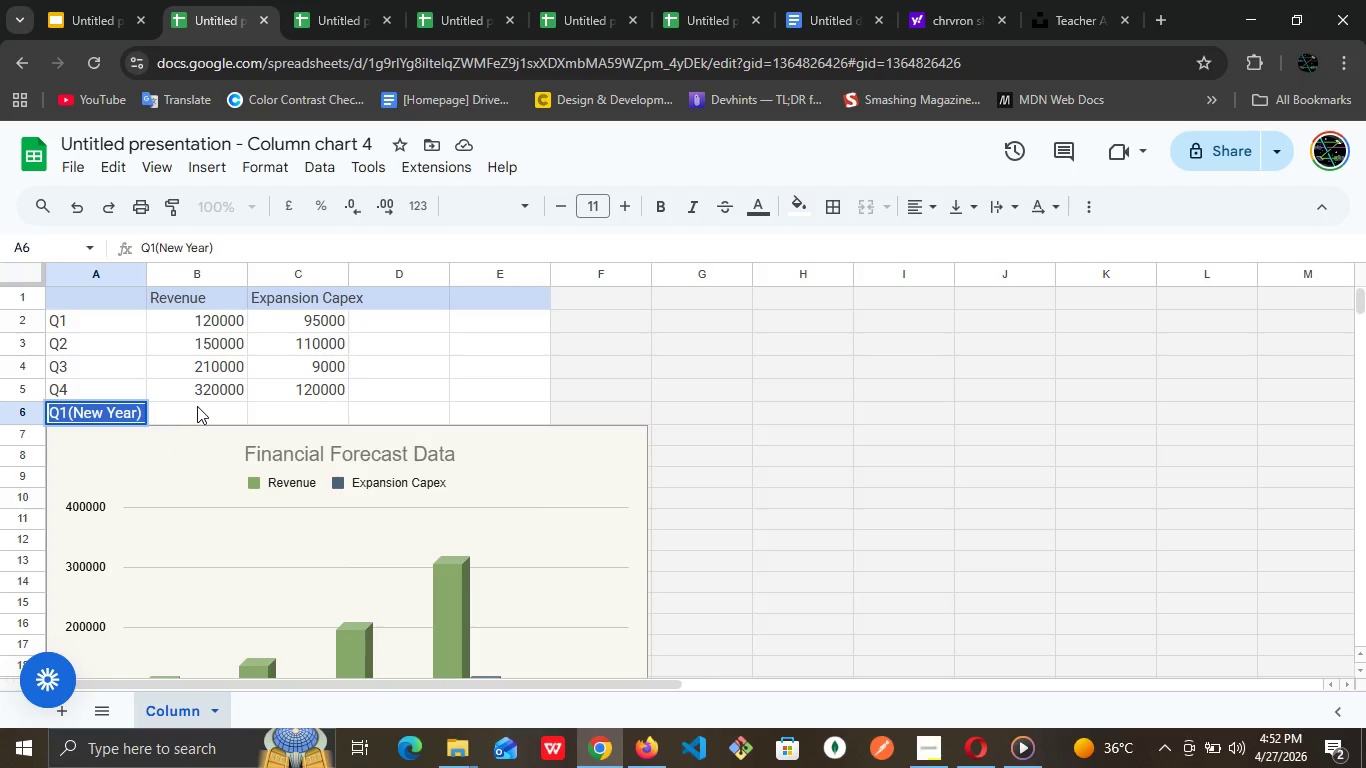 
double_click([197, 406])
 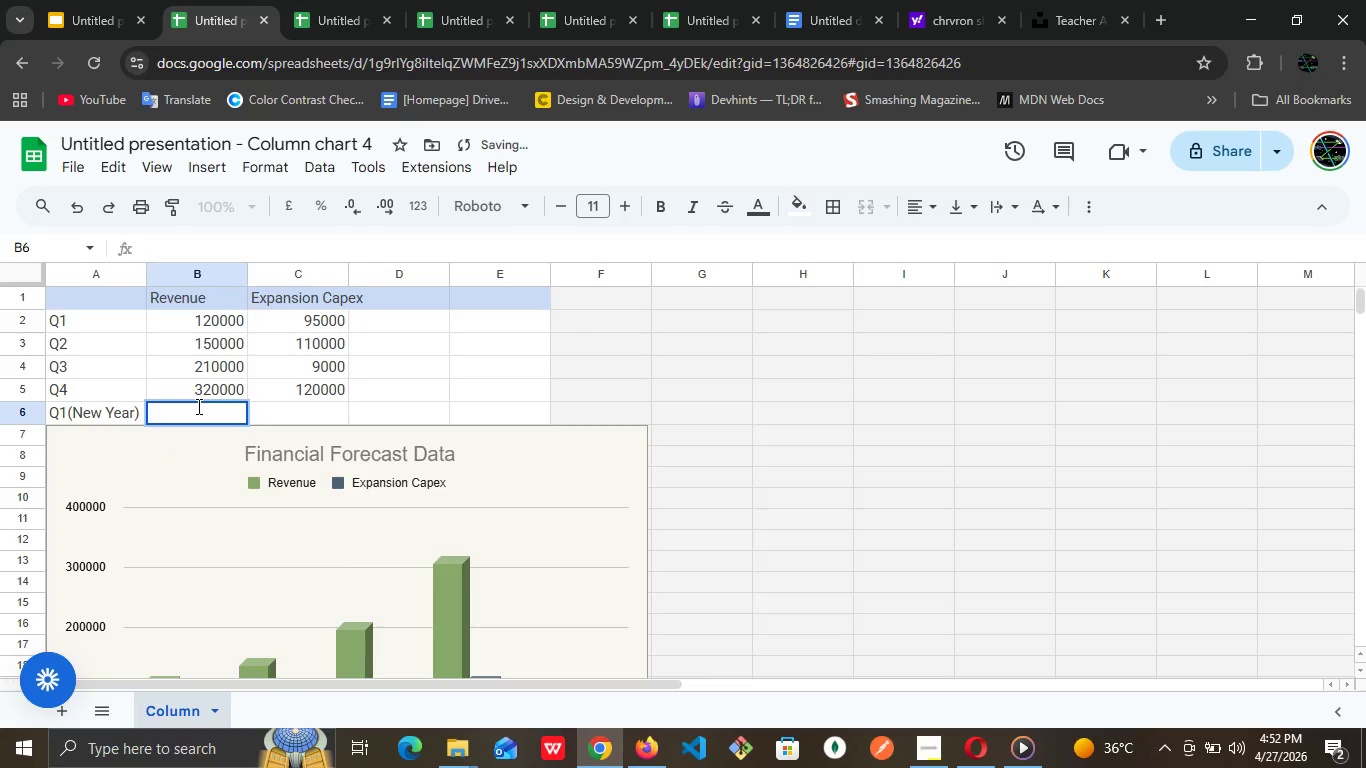 
triple_click([197, 406])
 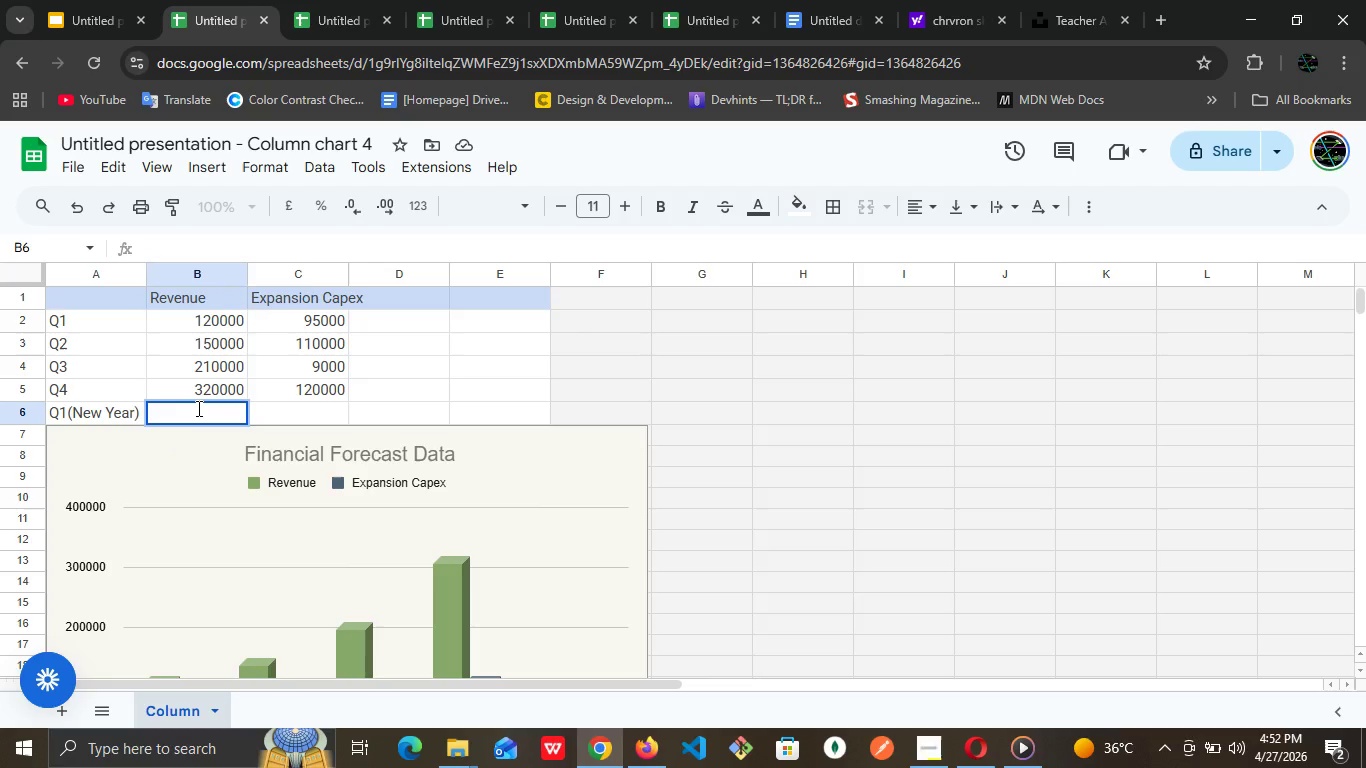 
wait(15.5)
 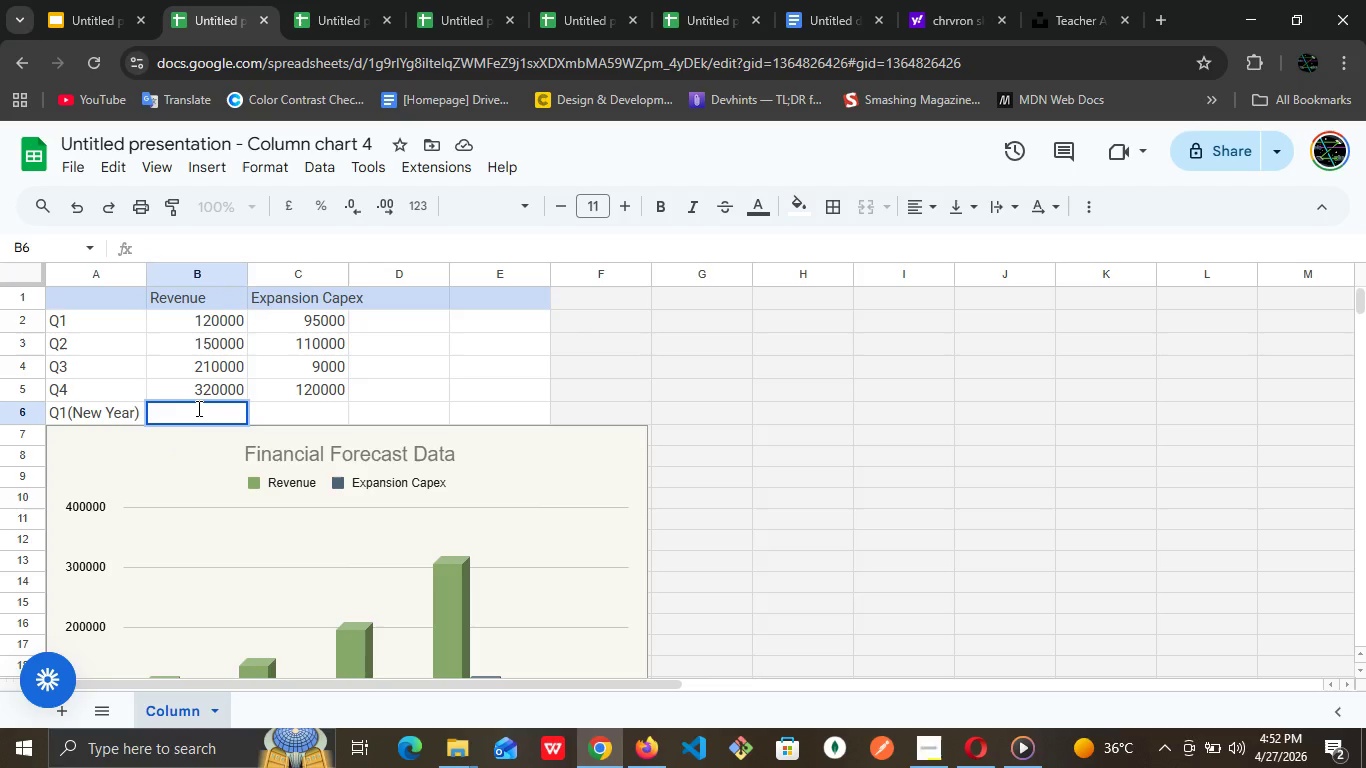 
type(480000)
 